 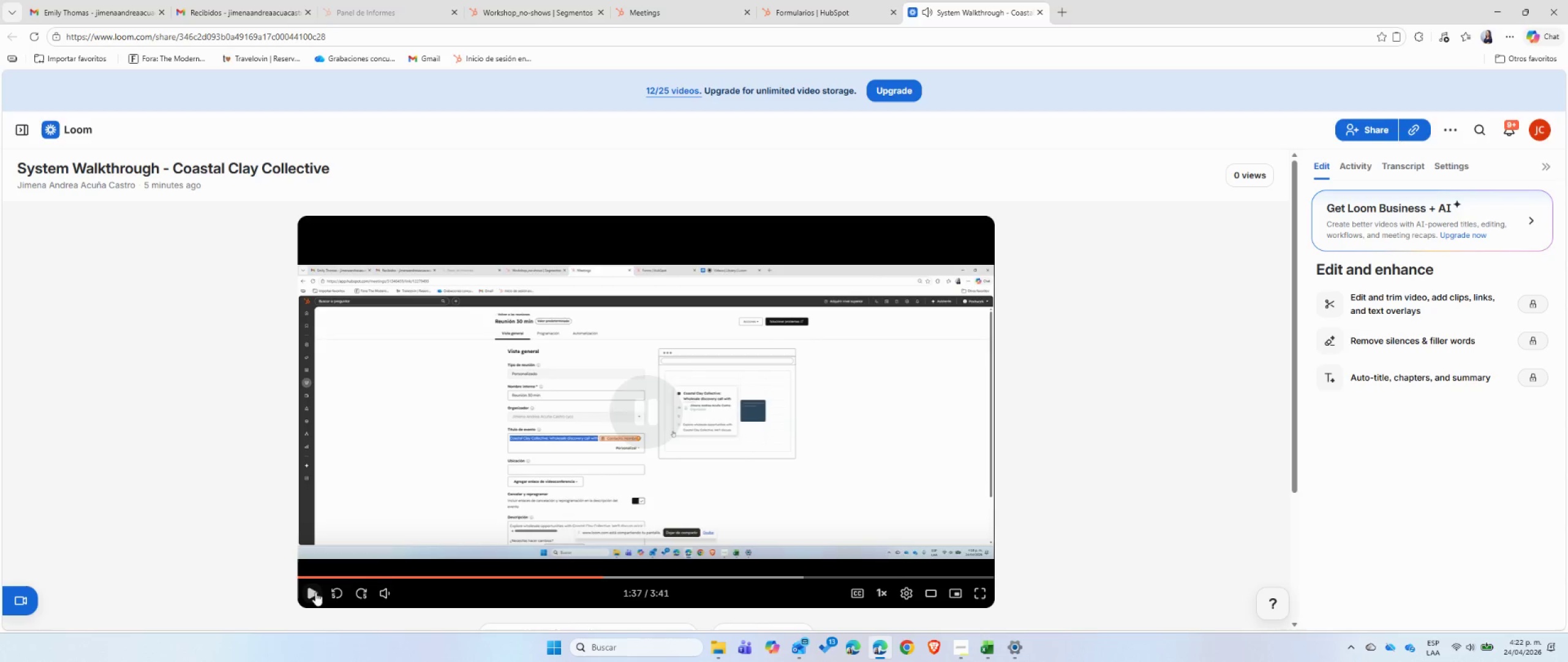 
left_click([1451, 133])
 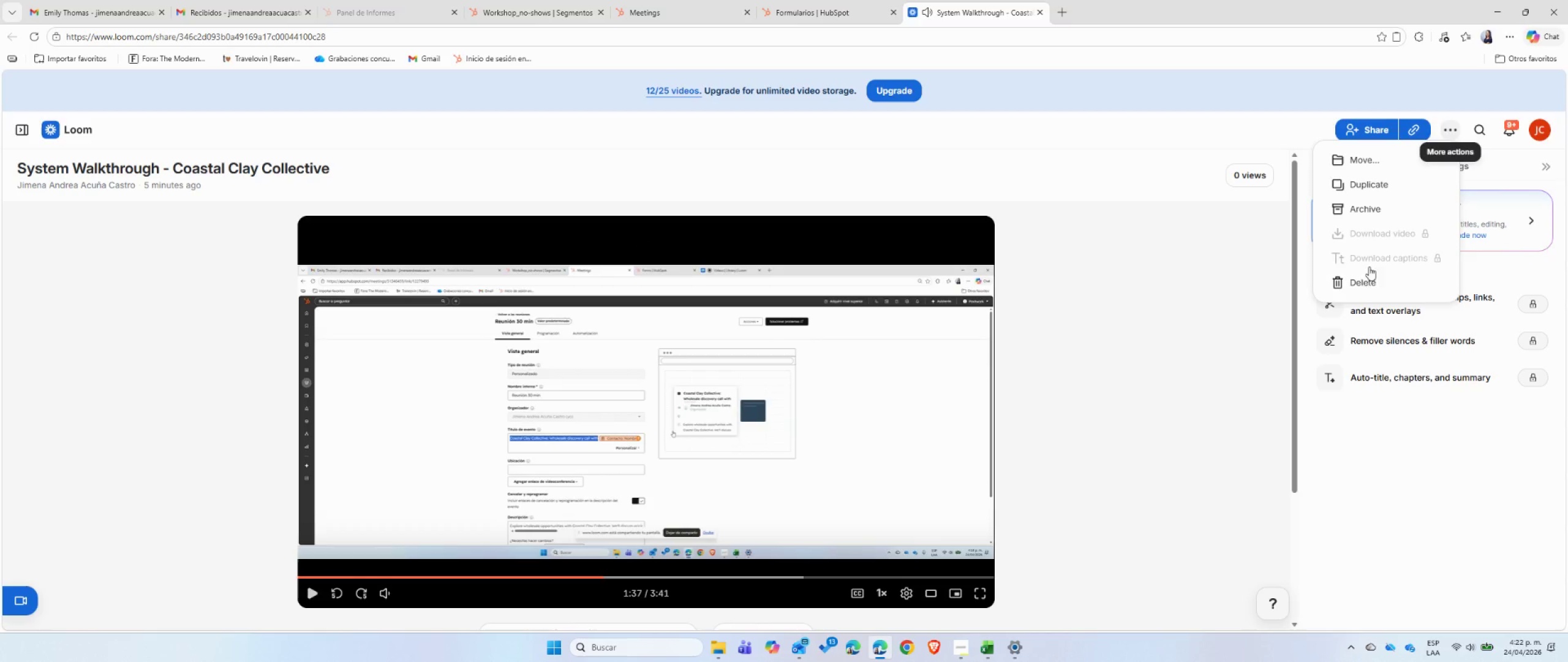 
left_click([1362, 280])
 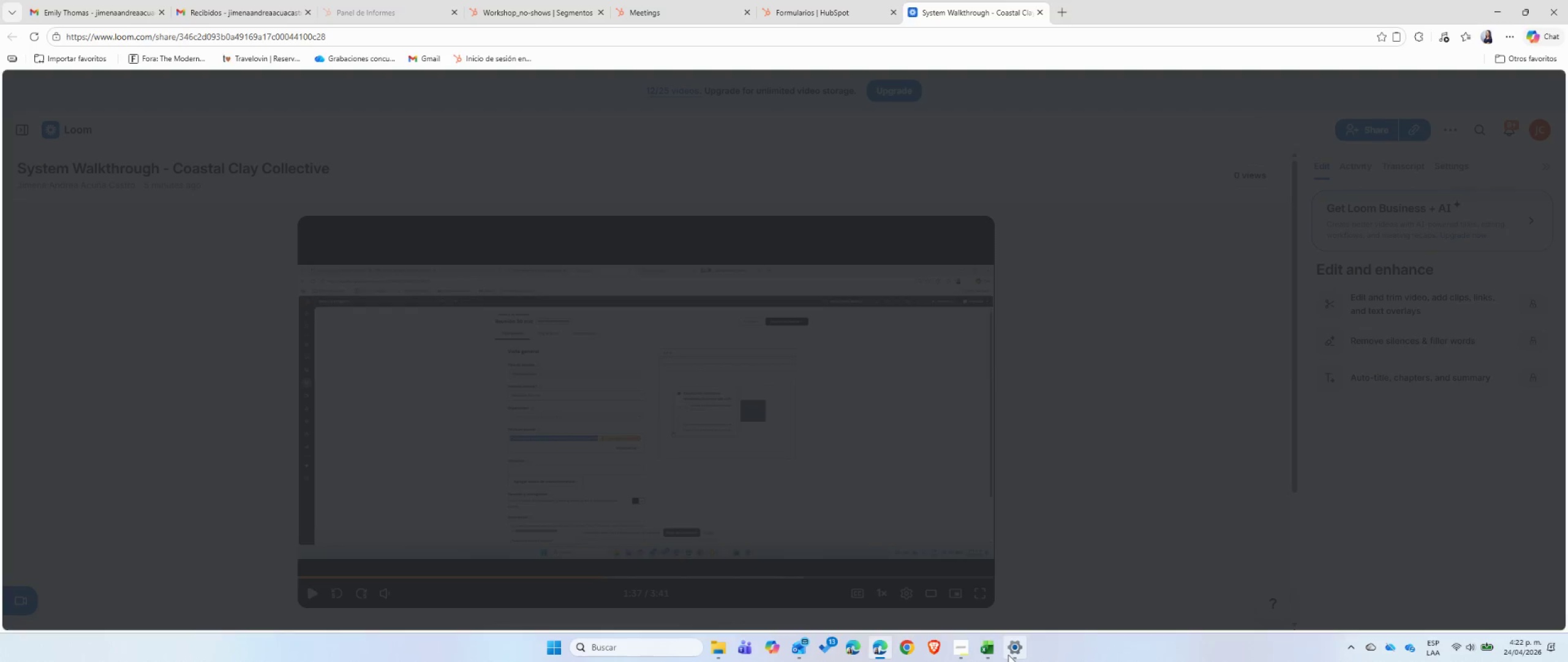 
left_click([1010, 655])
 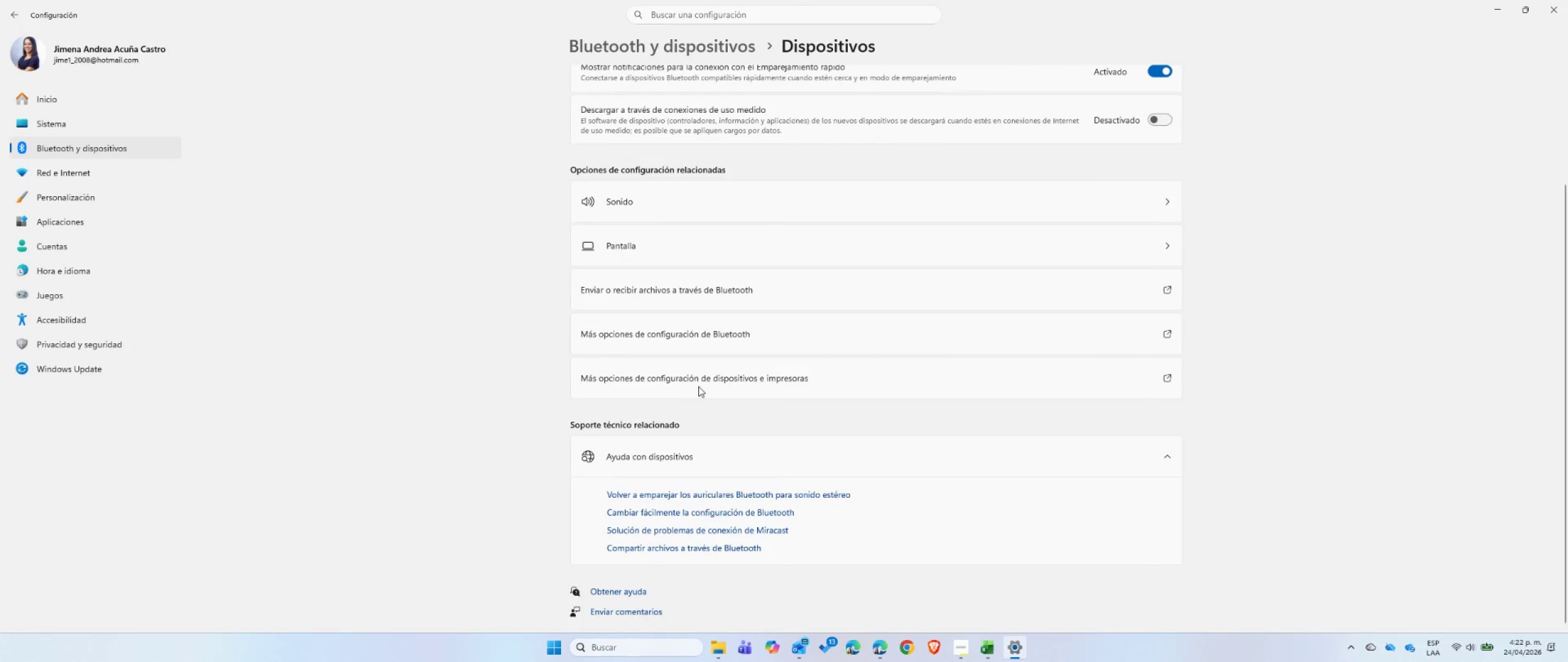 
scroll: coordinate [793, 448], scroll_direction: up, amount: 5.0
 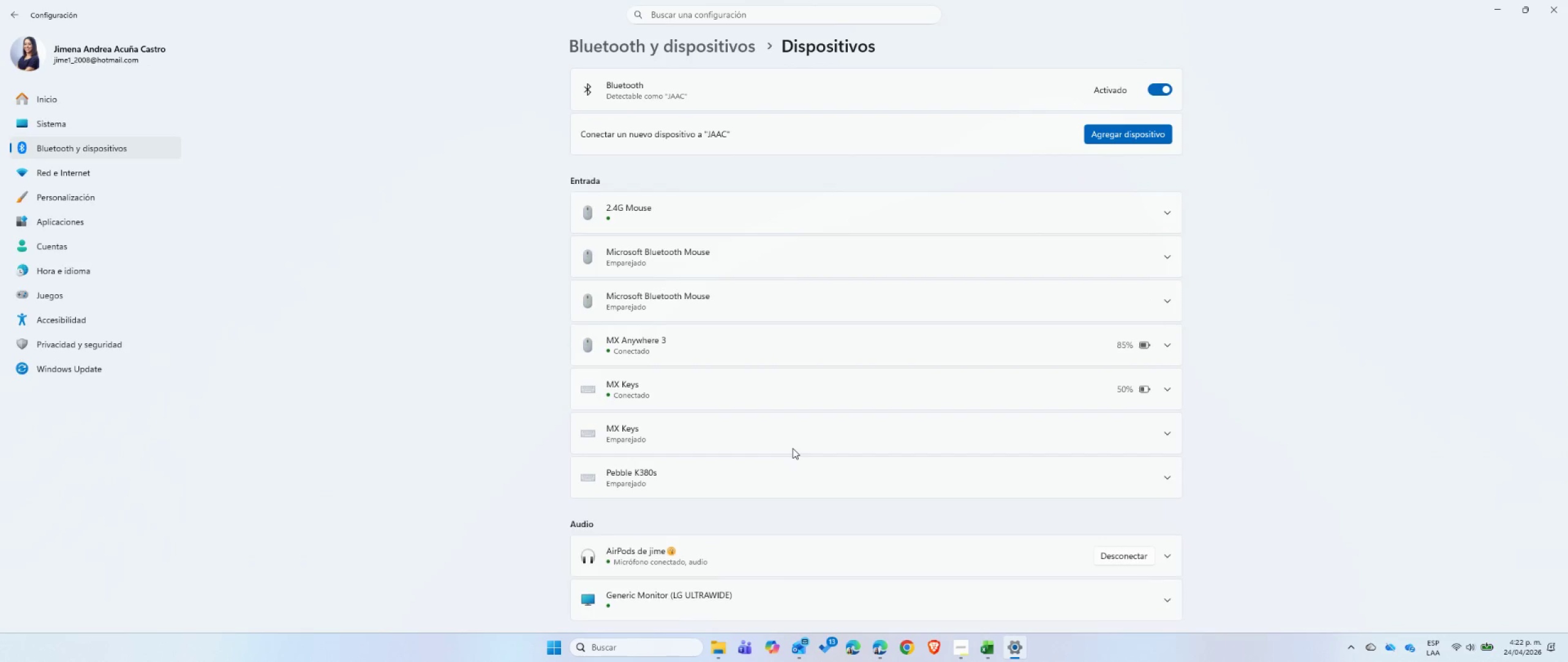 
scroll: coordinate [793, 448], scroll_direction: down, amount: 2.0
 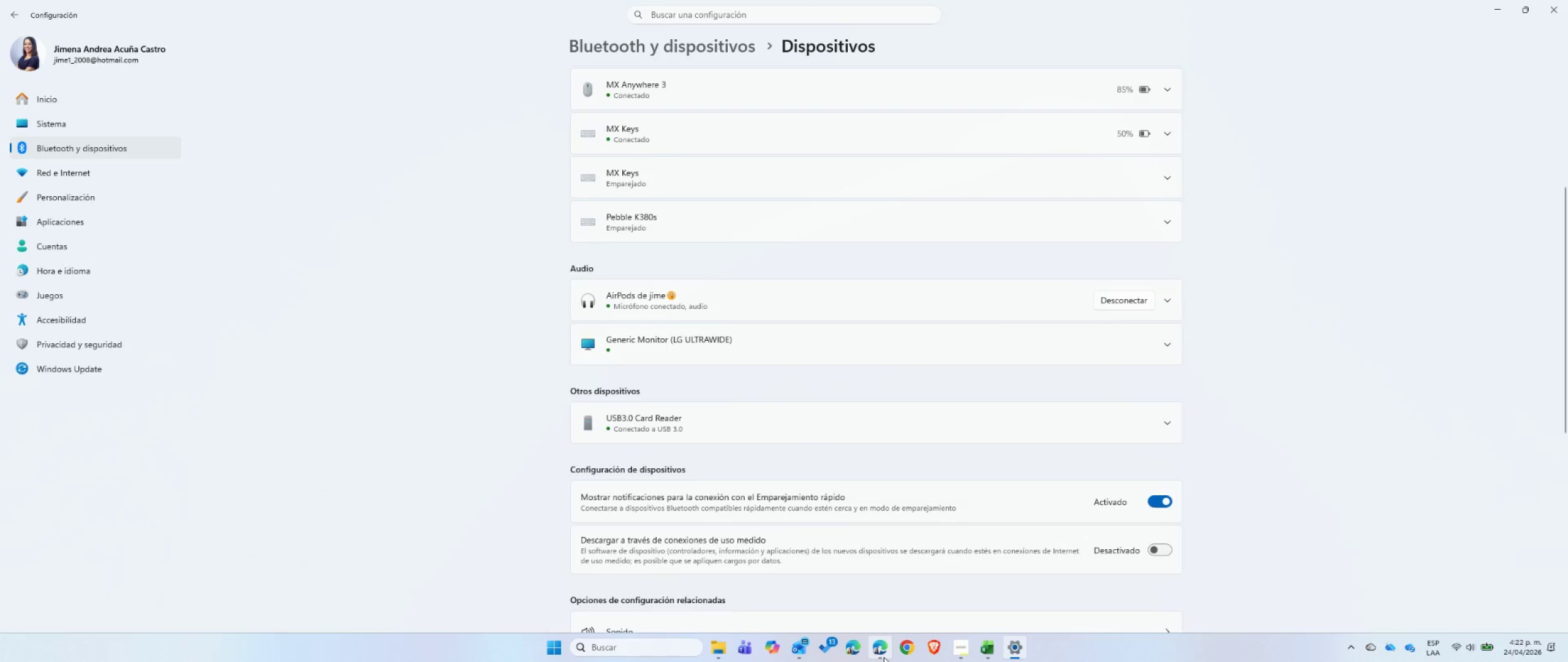 
left_click([884, 657])
 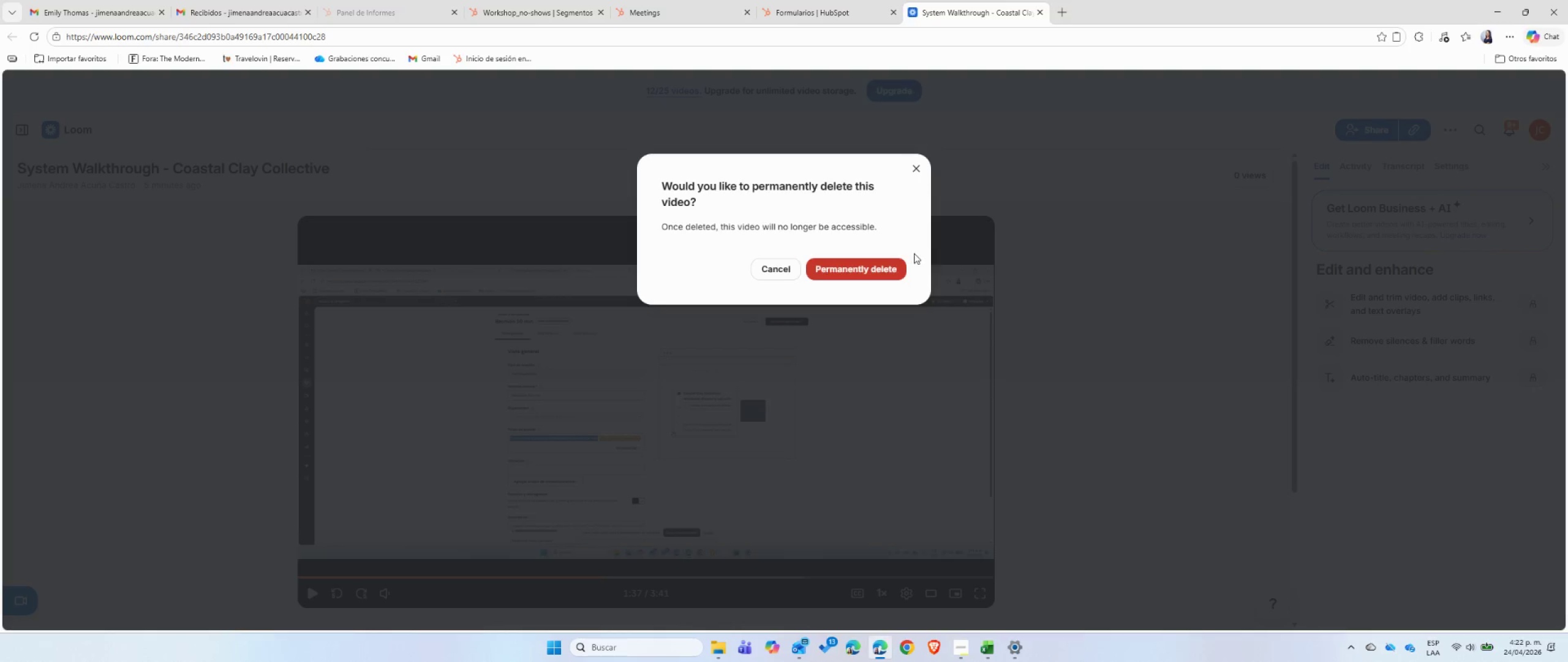 
left_click([876, 270])
 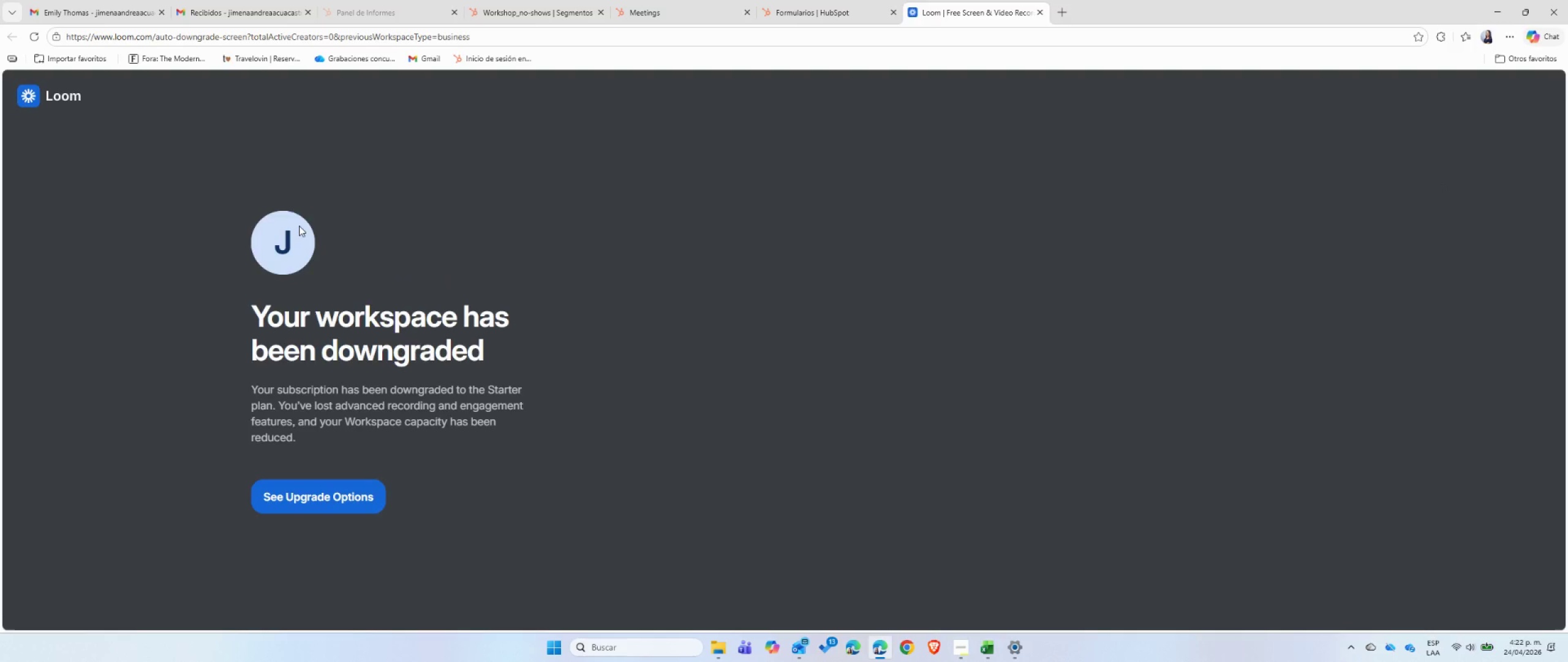 
wait(15.22)
 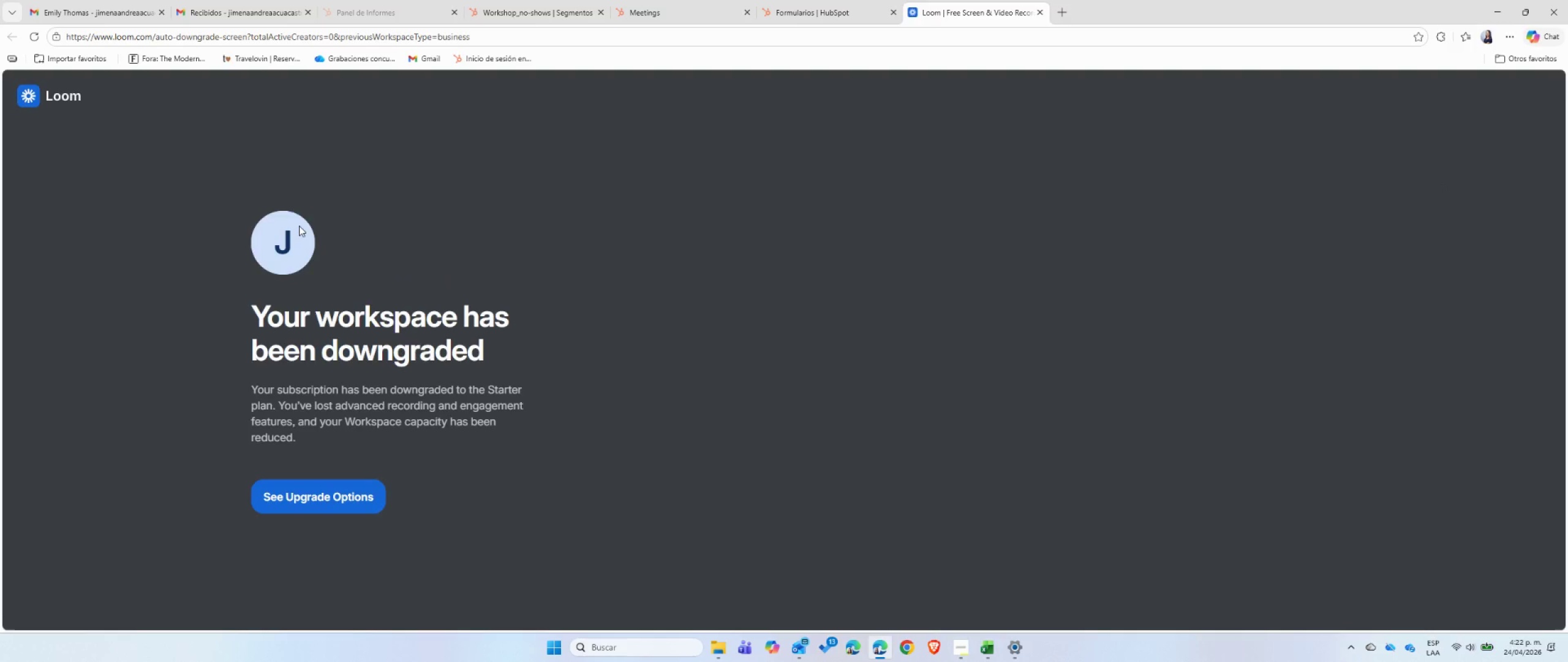 
left_click([529, 36])
 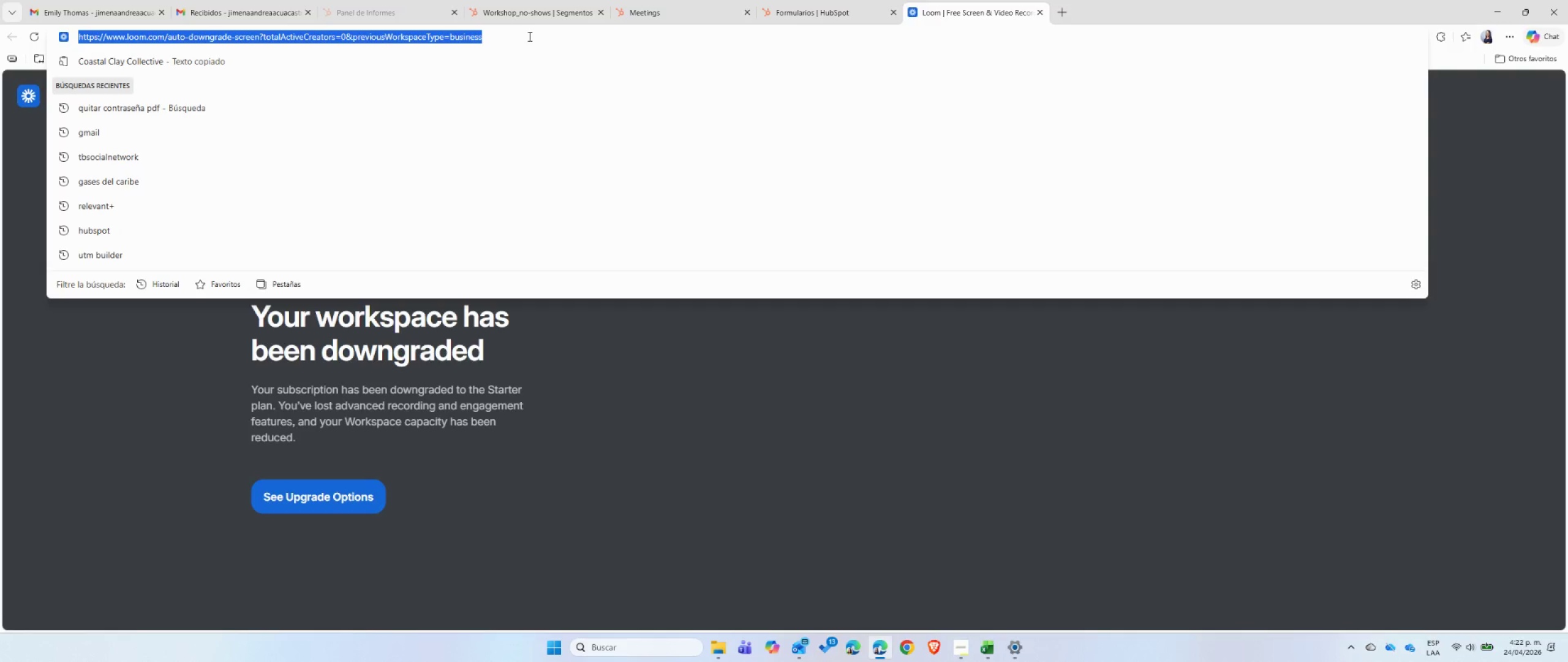 
type(loo)
 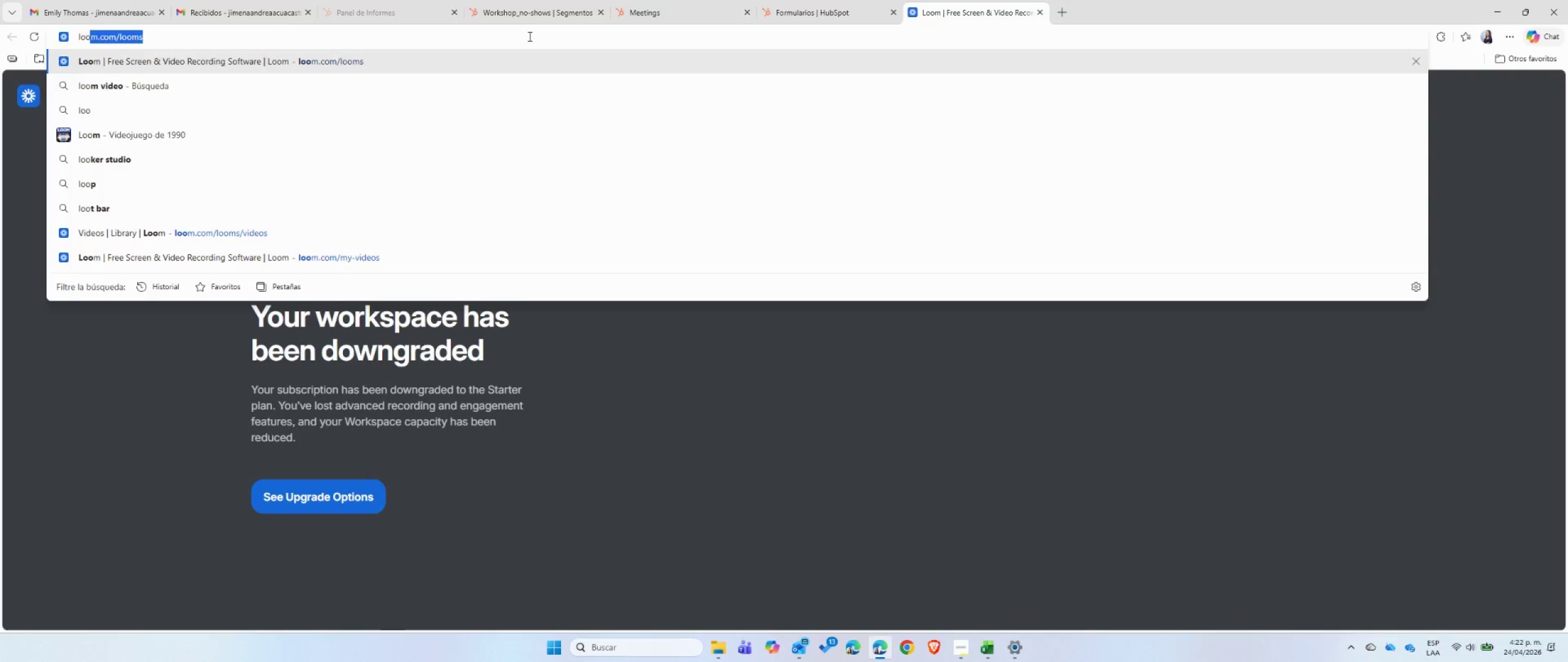 
key(Enter)
 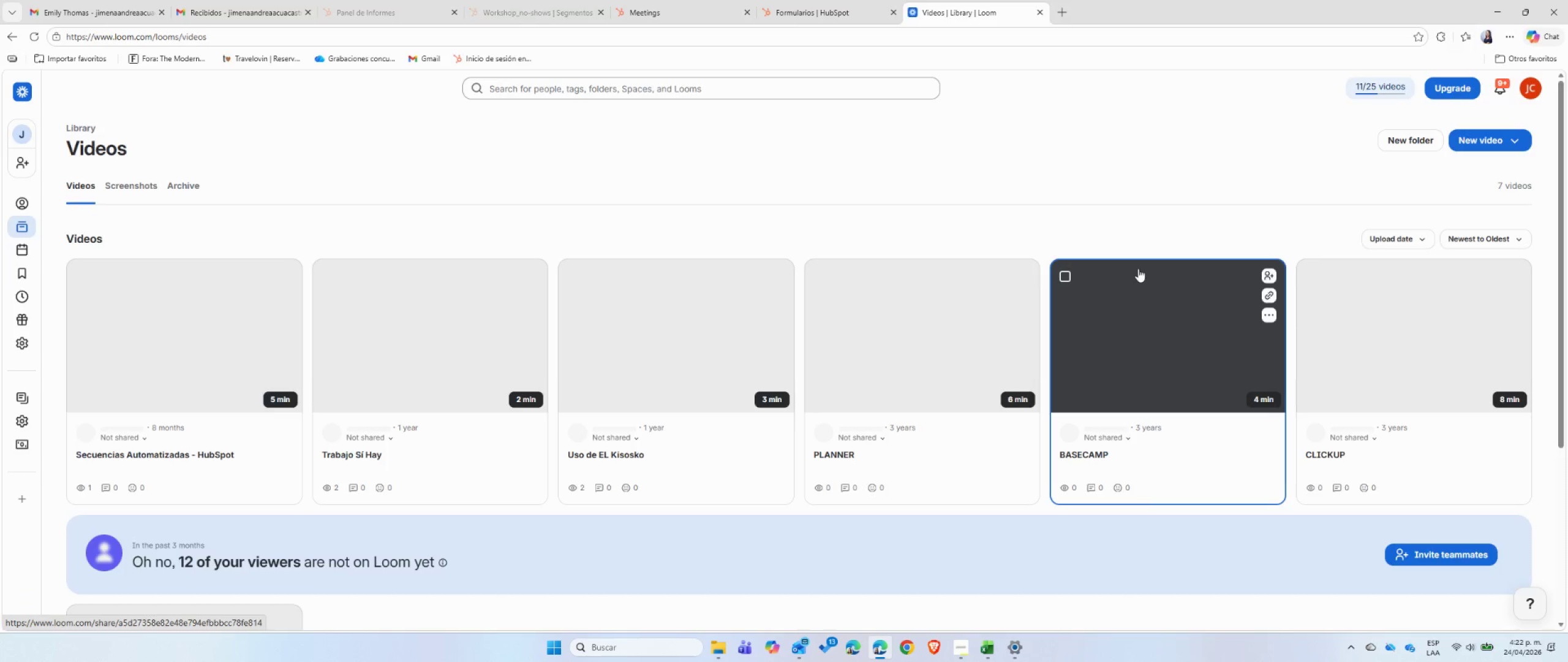 
wait(16.81)
 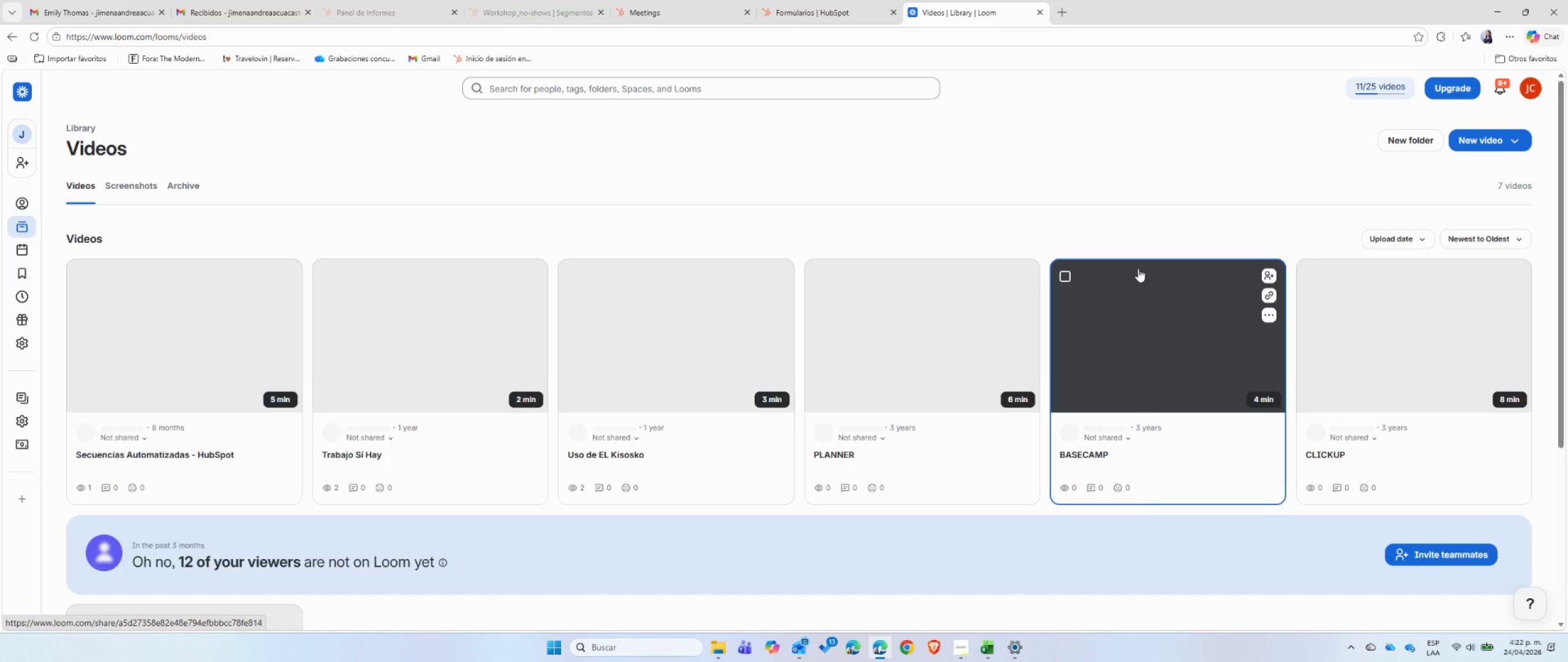 
left_click([1500, 141])
 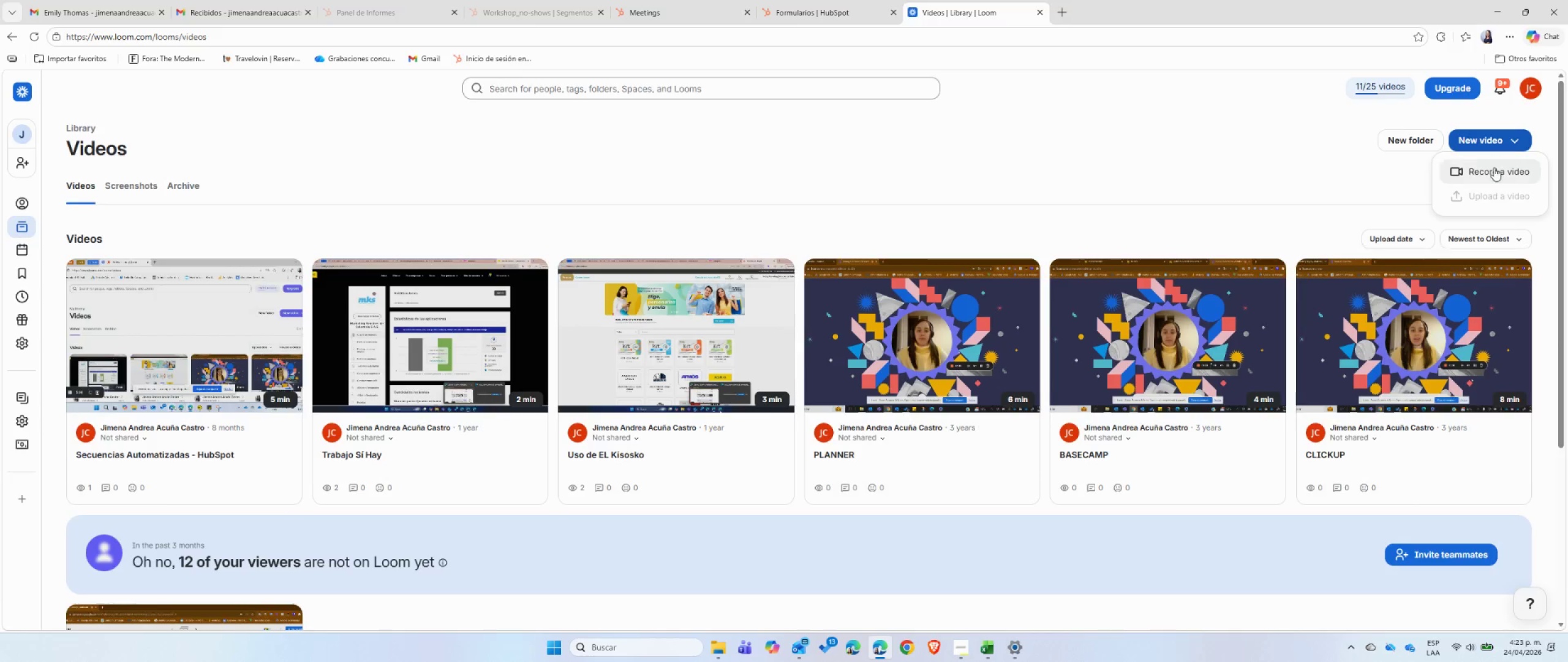 
left_click([1493, 169])
 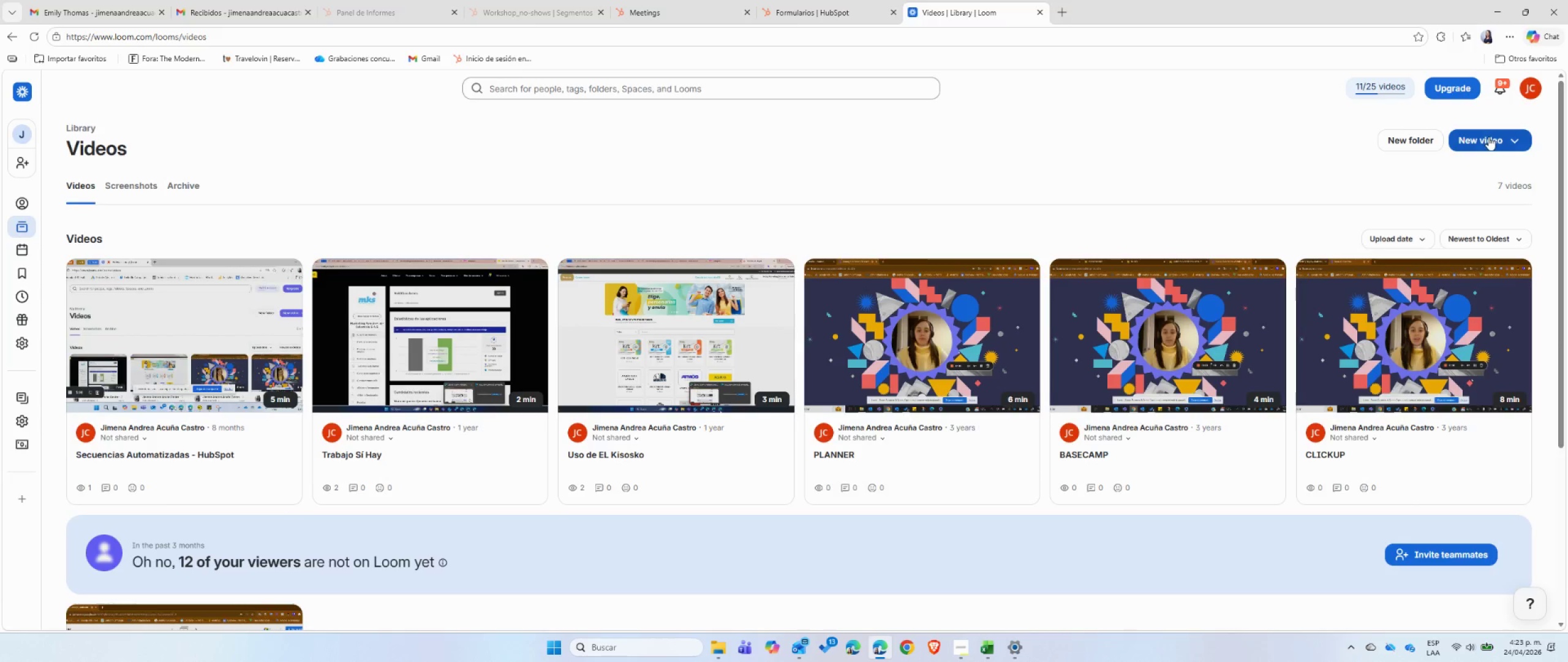 
wait(7.41)
 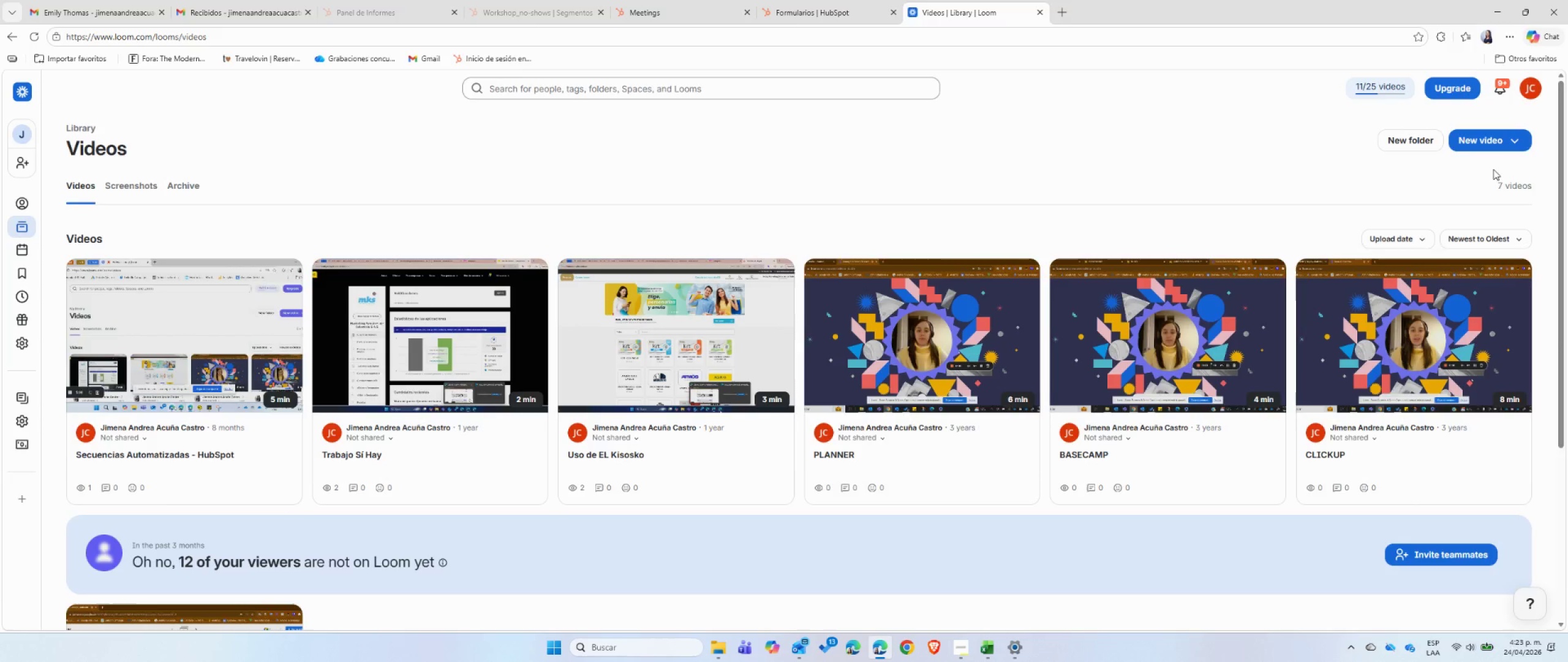 
mouse_move([1476, 161])
 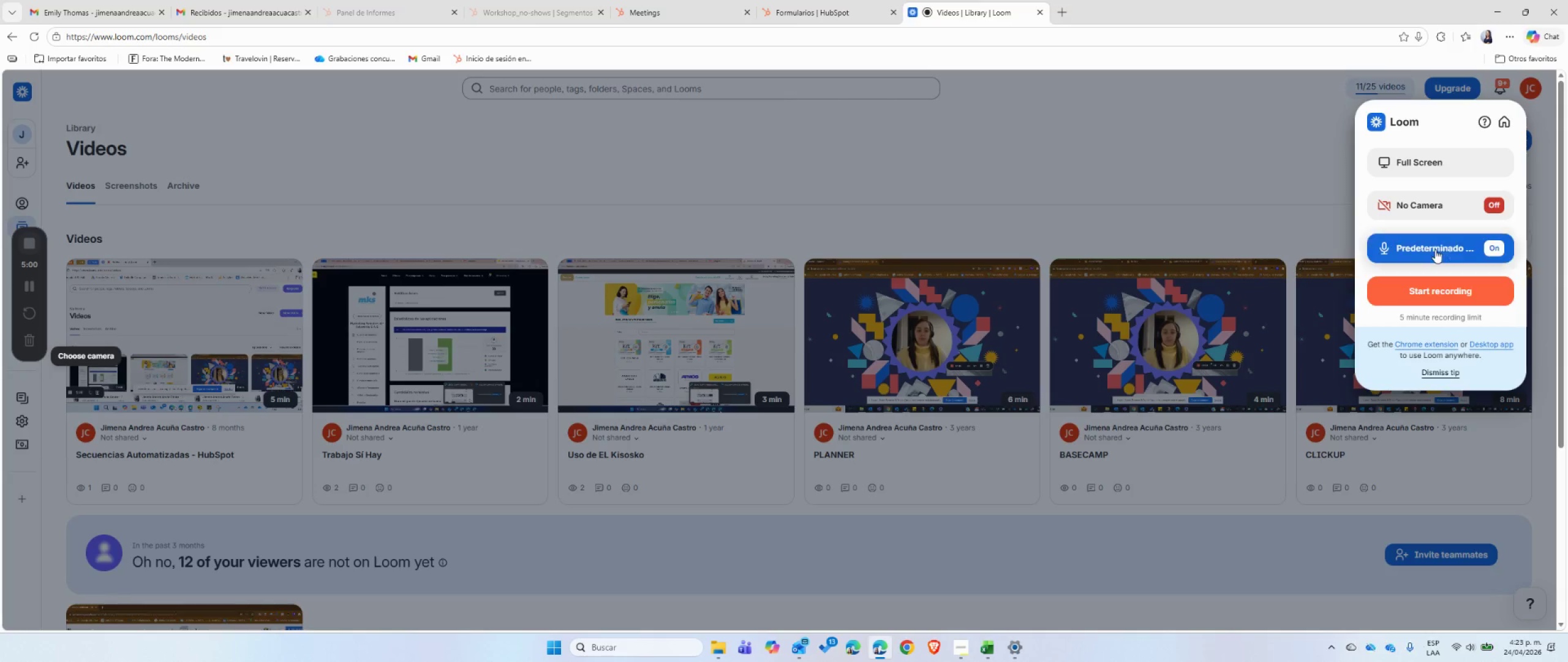 
left_click([1435, 249])
 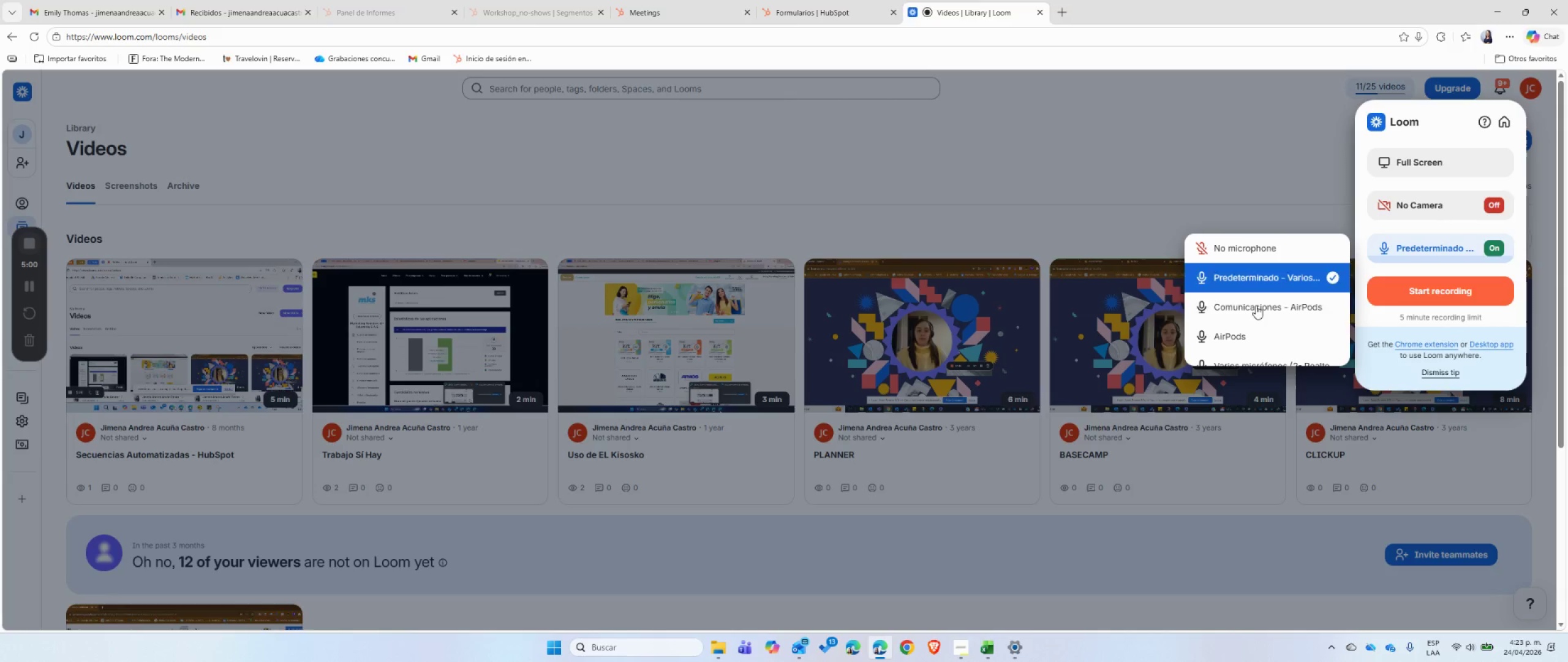 
left_click([1250, 335])
 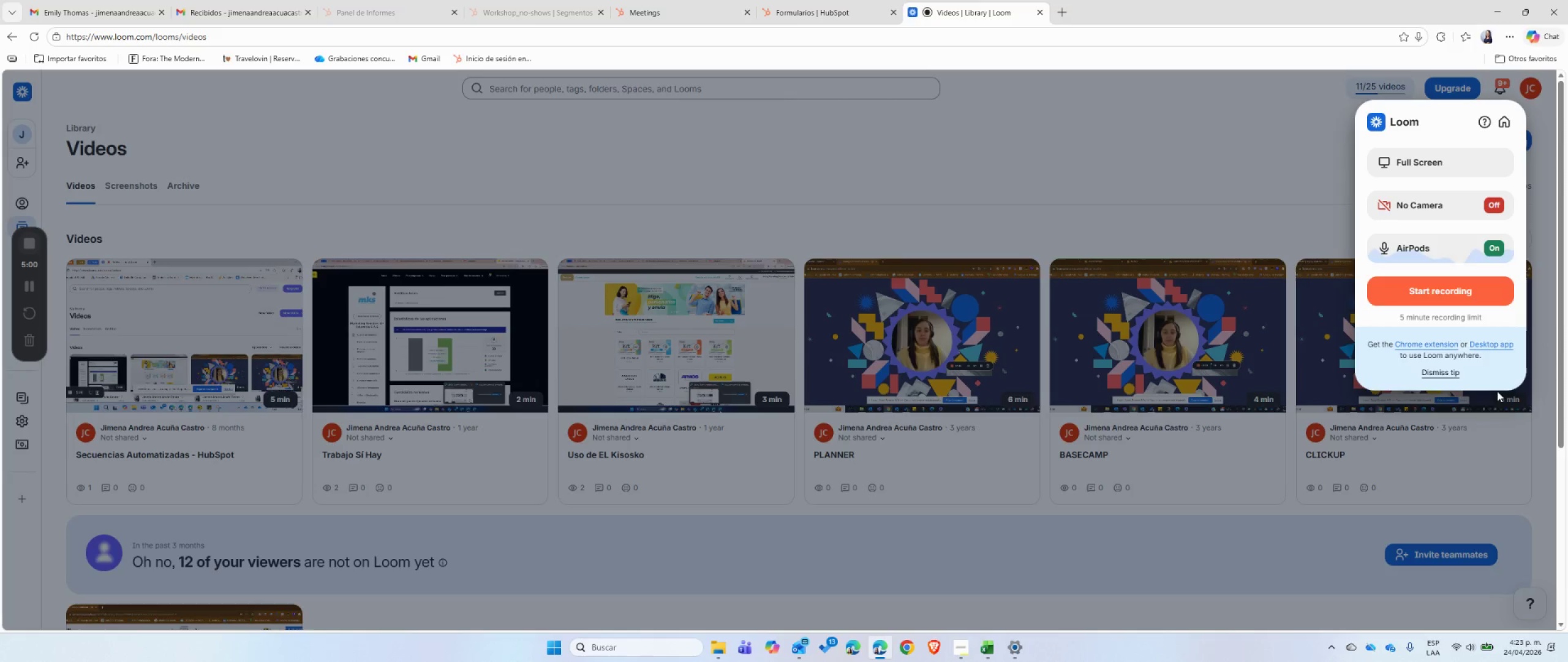 
wait(7.52)
 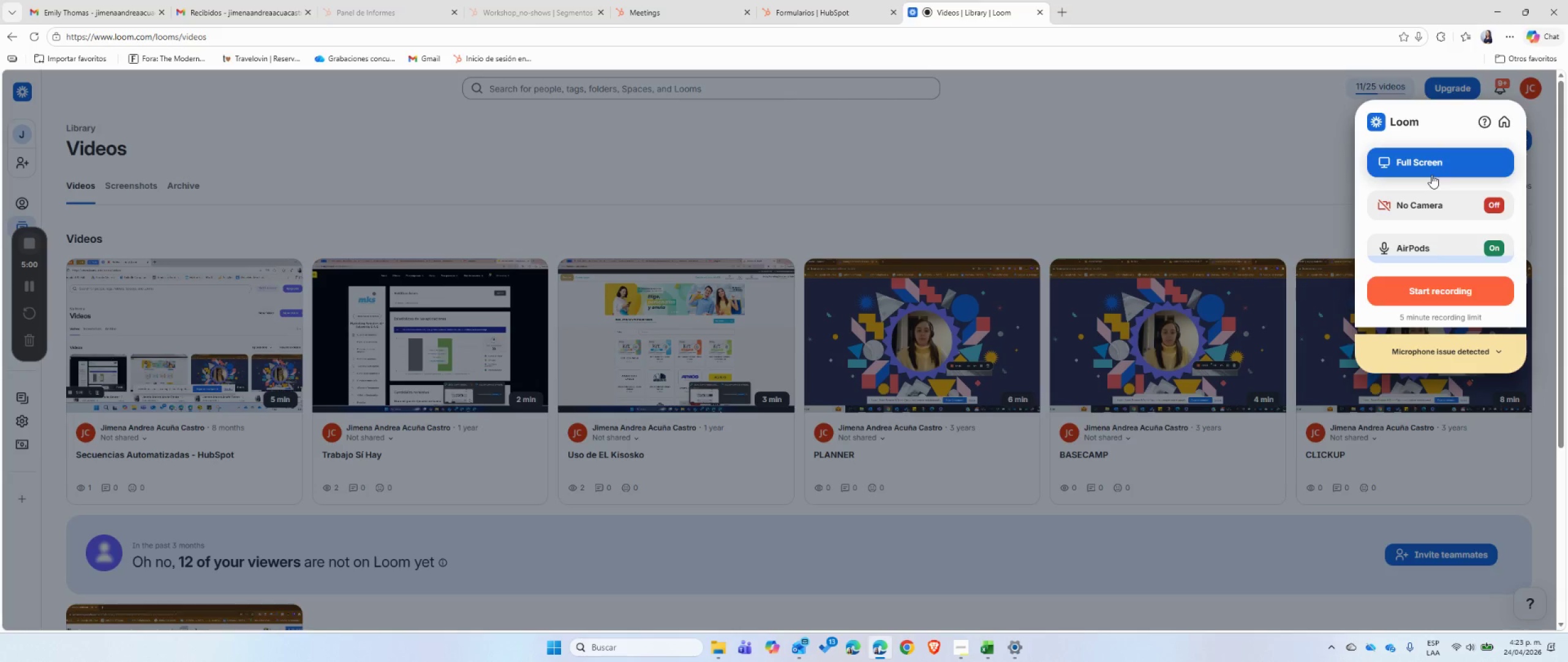 
left_click([1442, 295])
 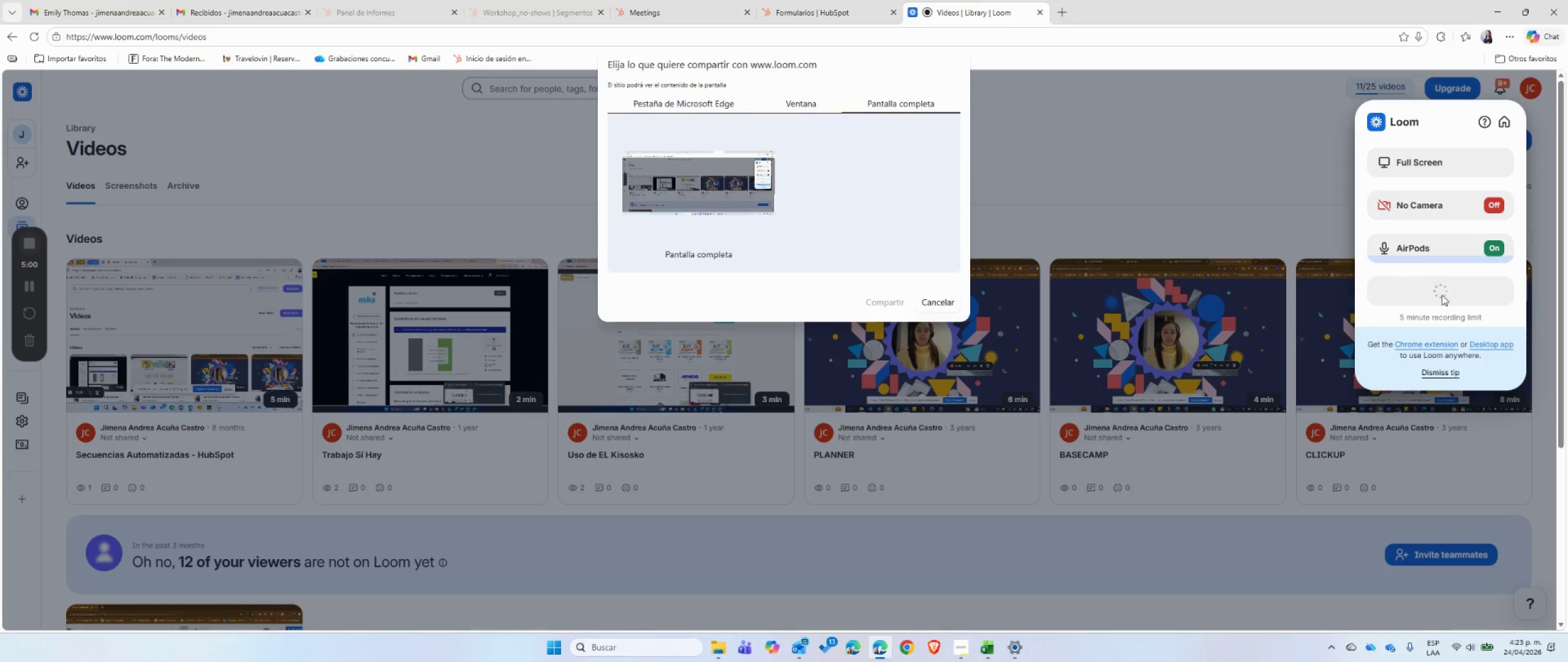 
left_click([750, 202])
 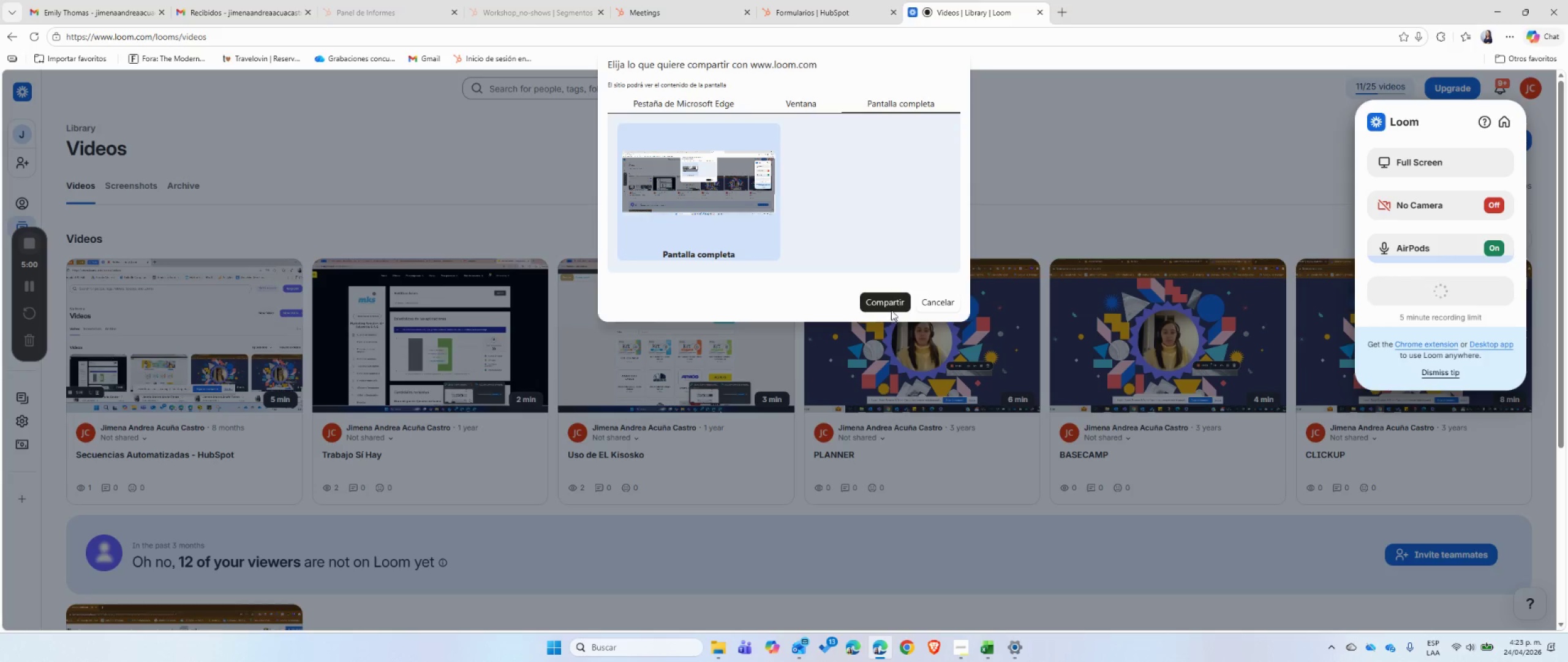 
left_click([891, 305])
 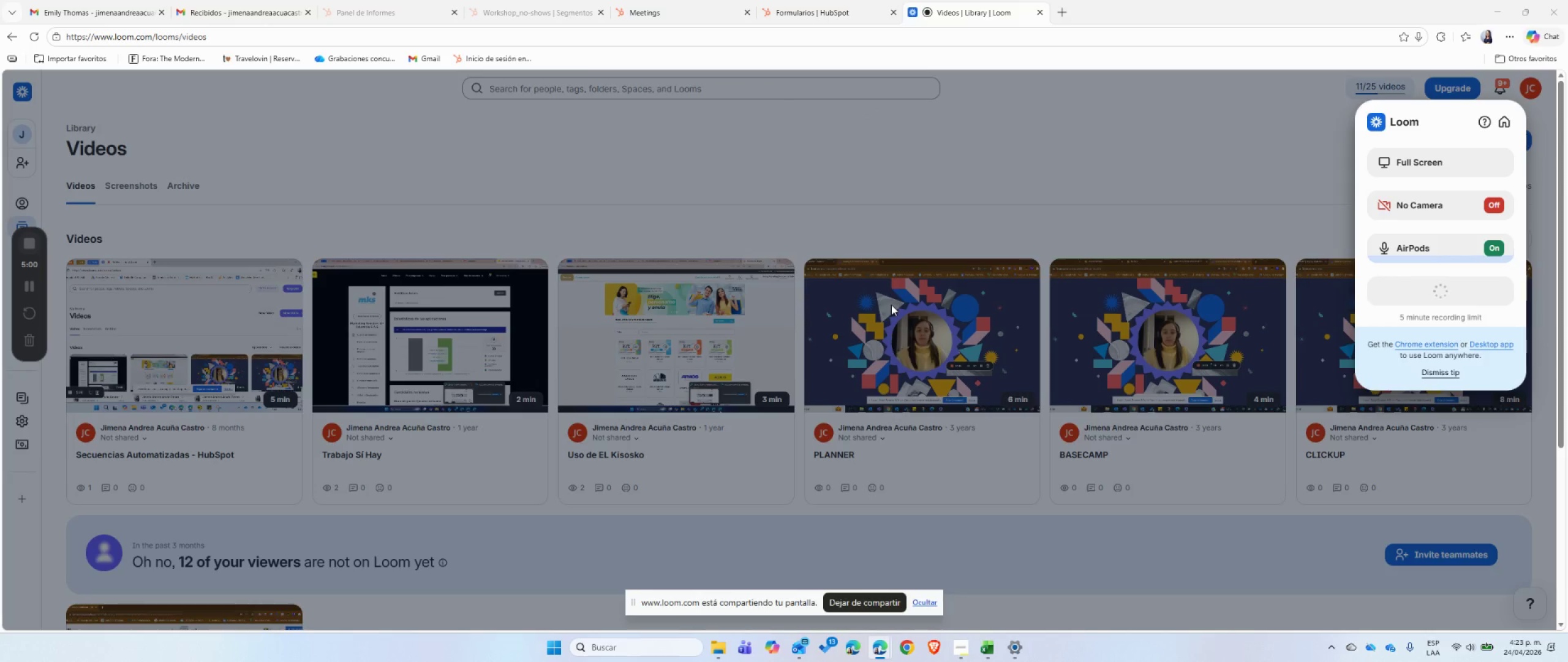 
mouse_move([1405, 264])
 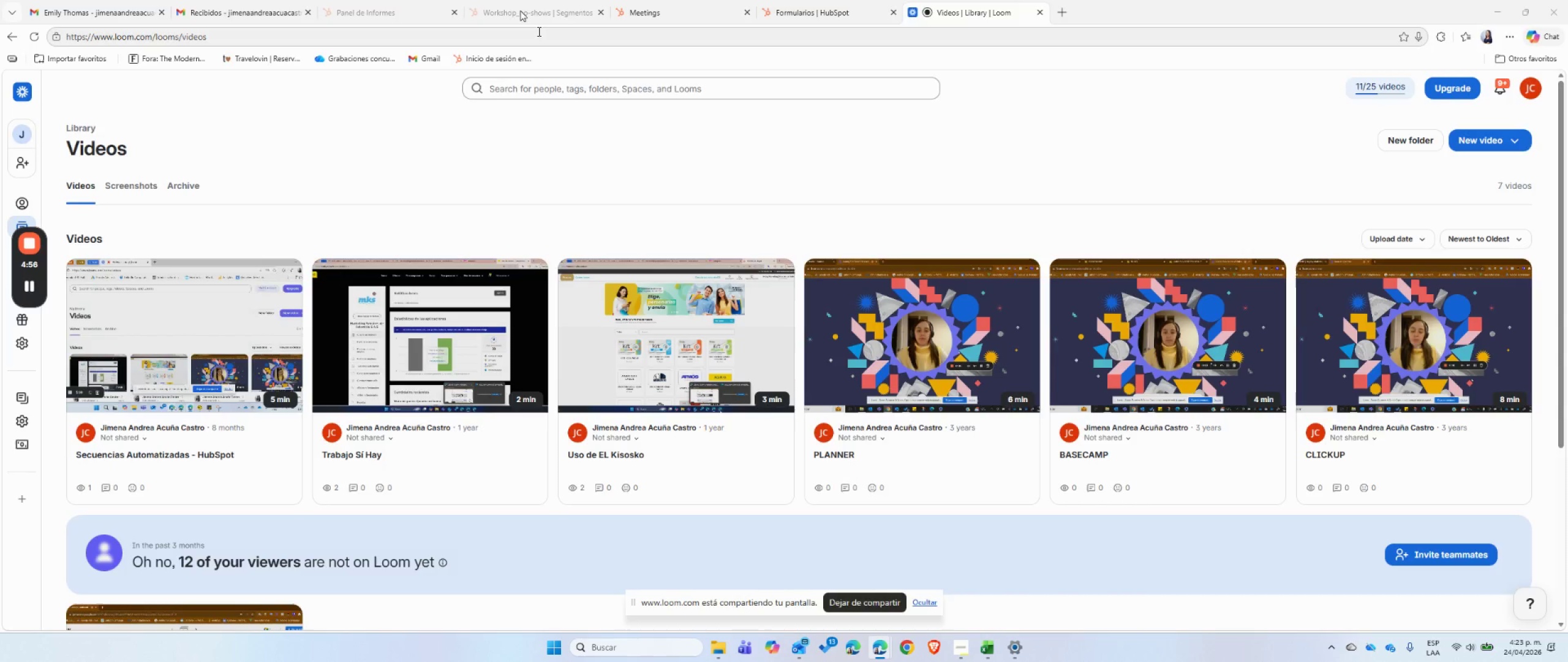 
left_click([377, 0])
 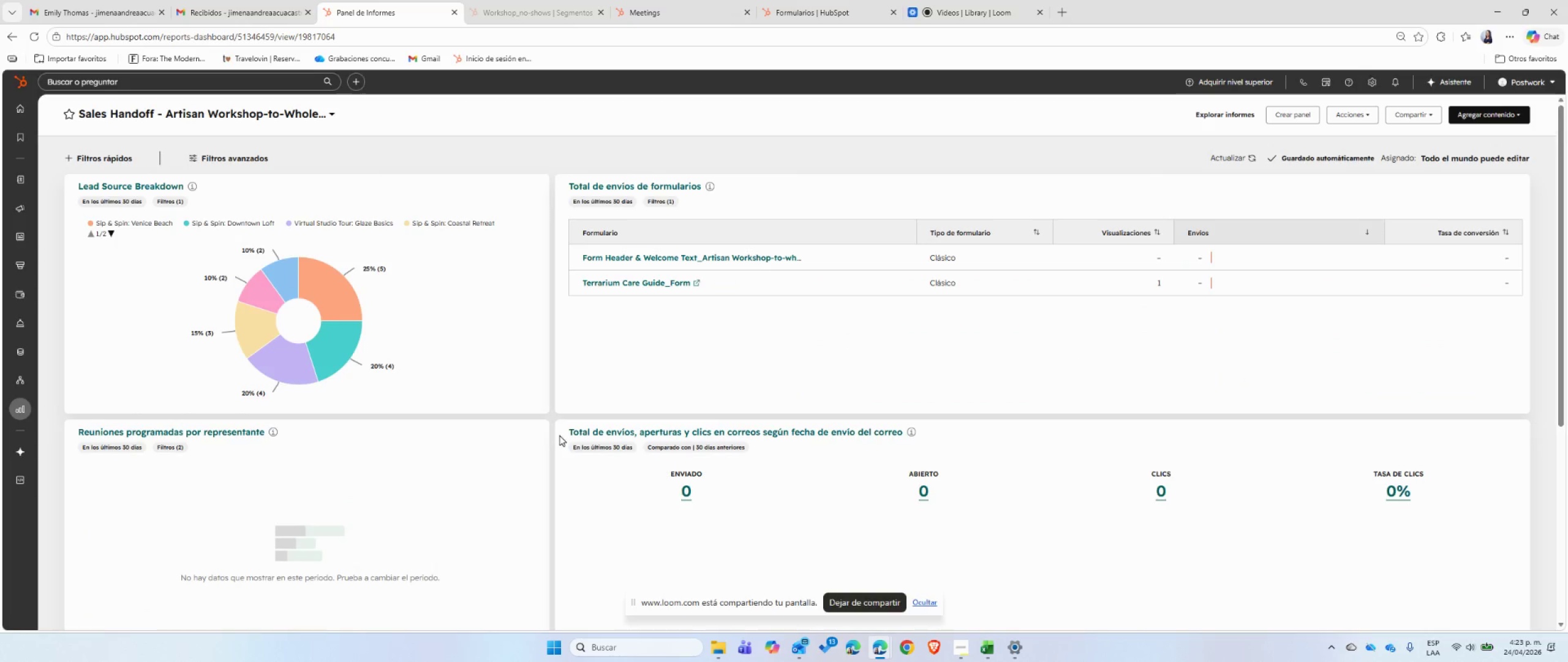 
left_click([537, 7])
 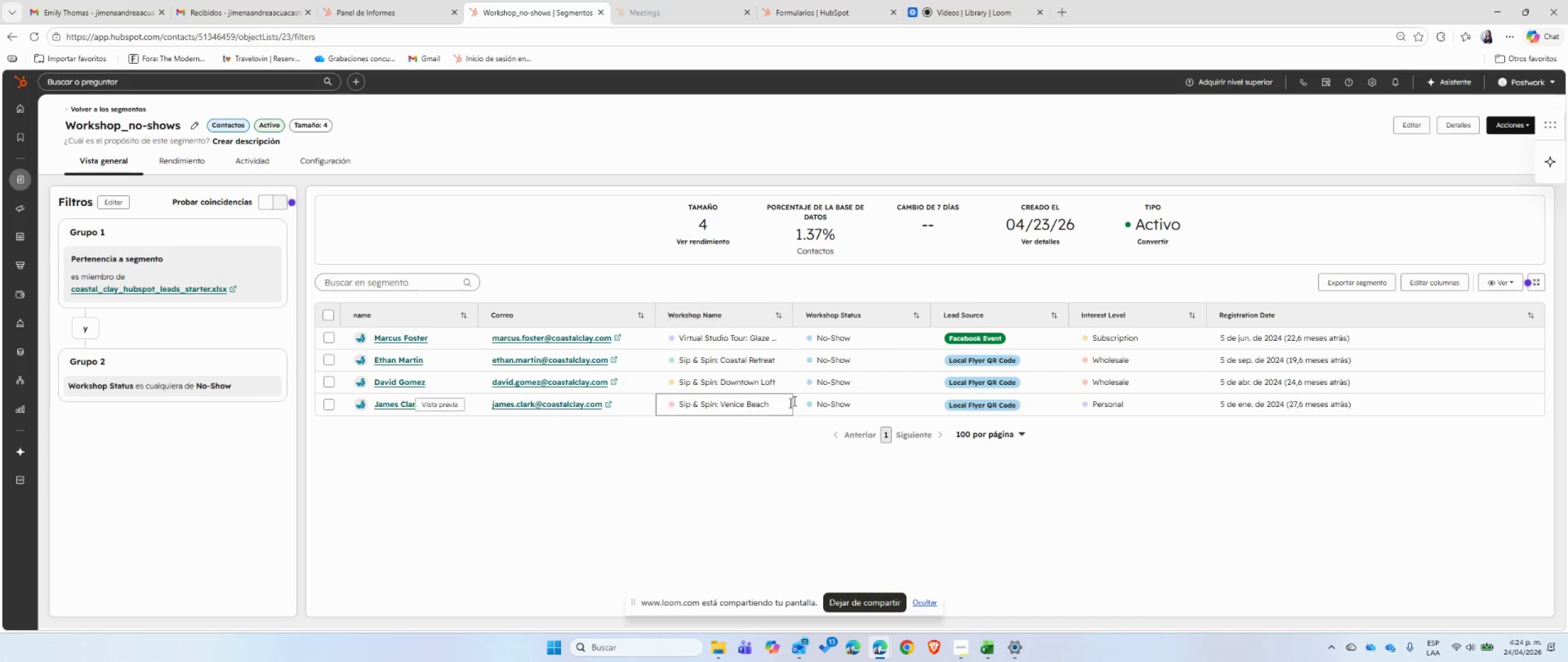 
wait(24.55)
 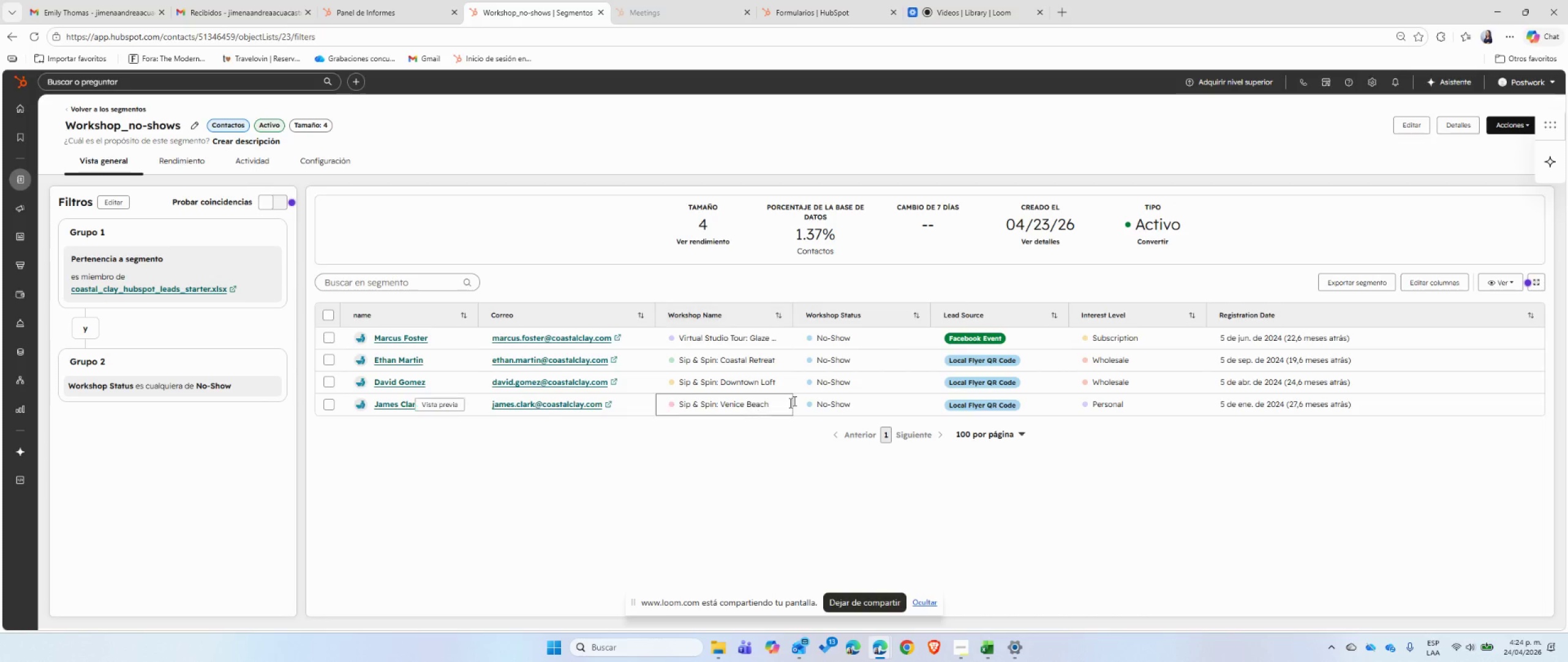 
left_click([989, 649])
 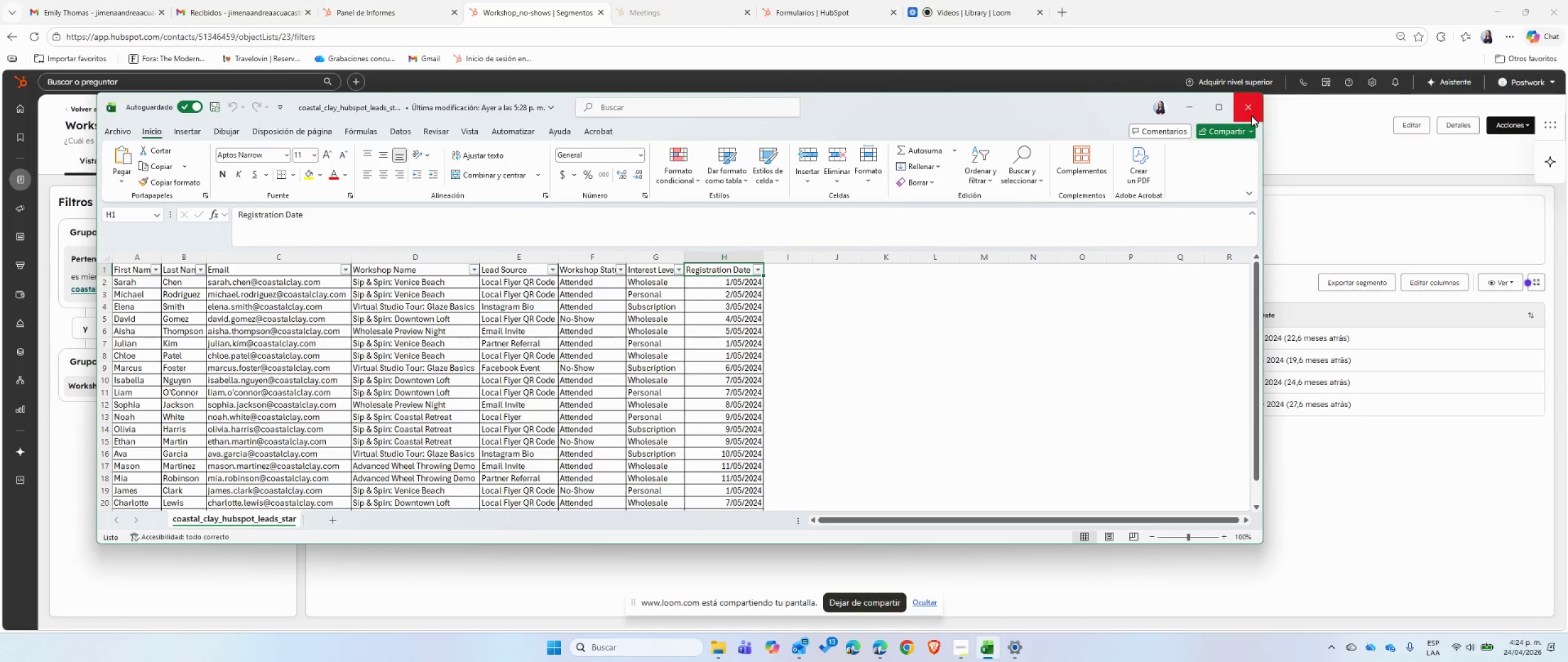 
left_click_drag(start_coordinate=[495, 268], to_coordinate=[709, 265])
 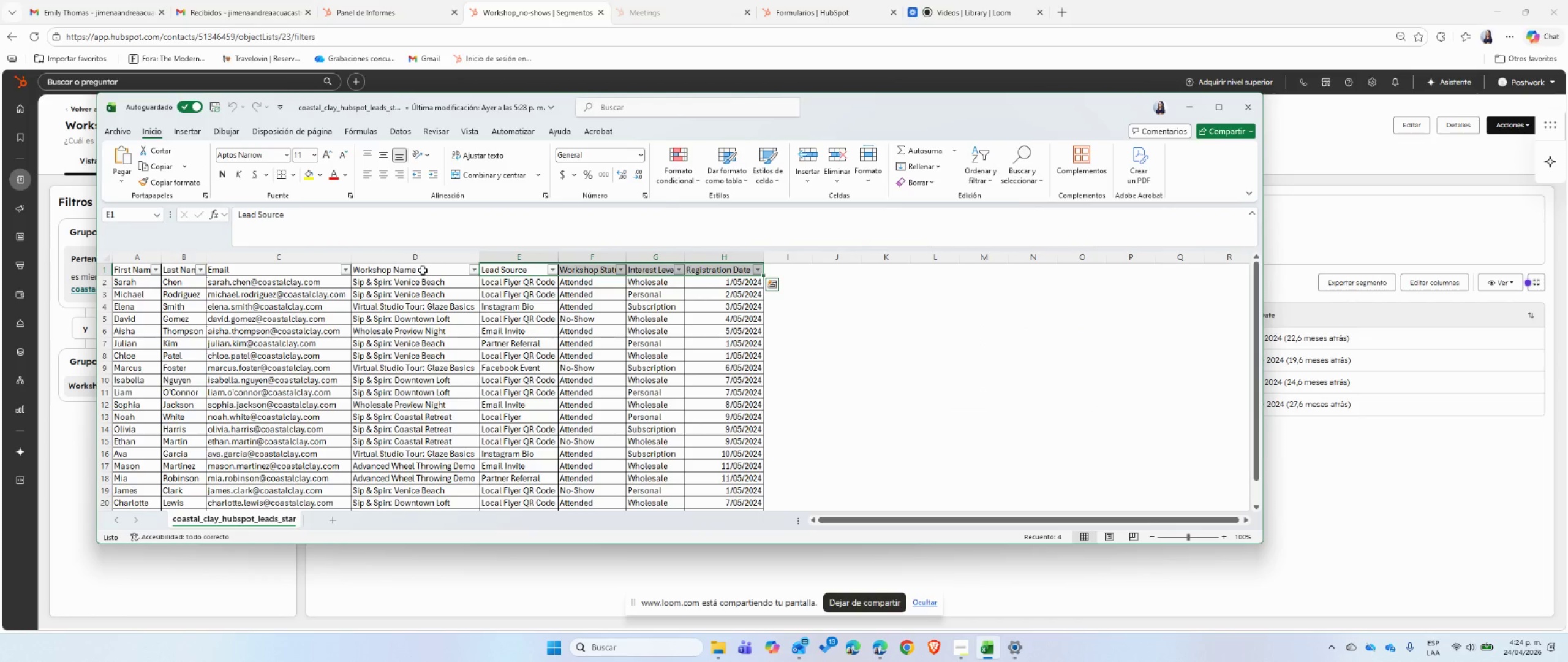 
left_click_drag(start_coordinate=[423, 270], to_coordinate=[720, 267])
 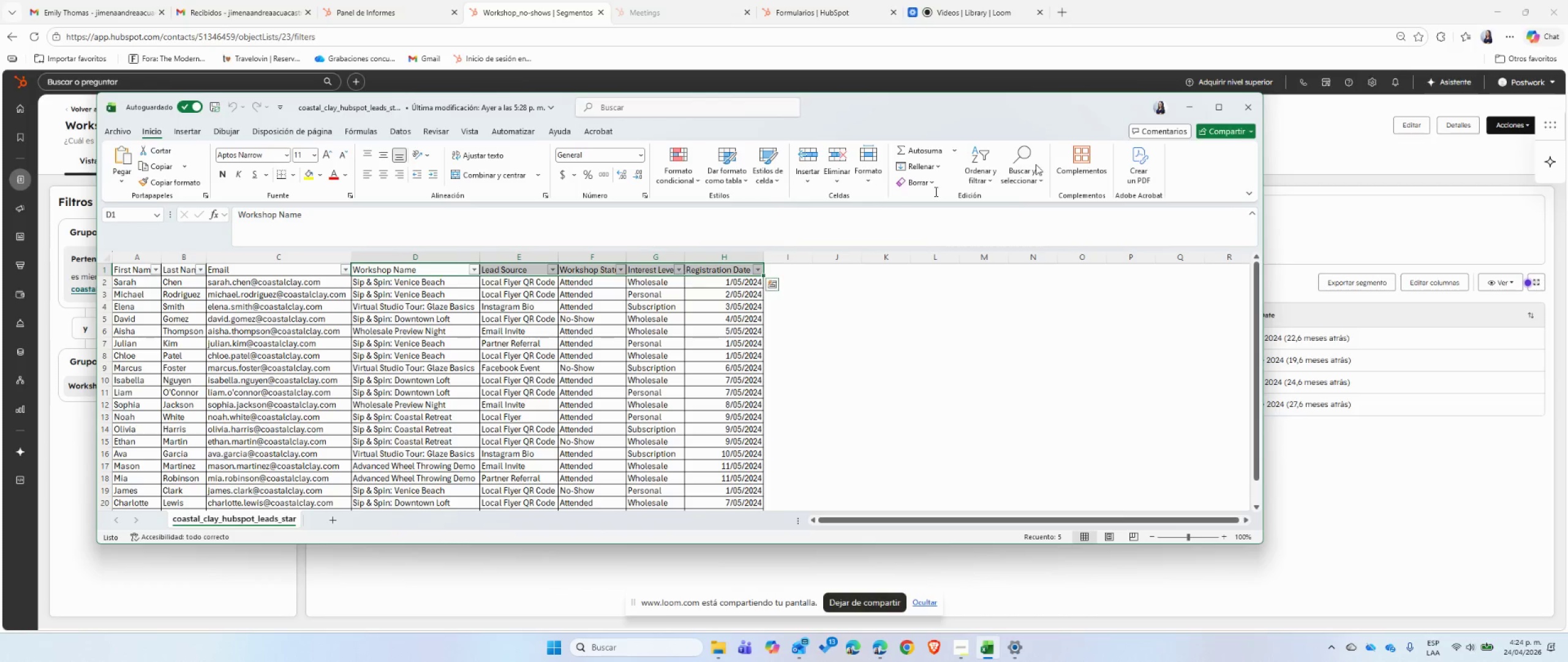 
left_click([1182, 104])
 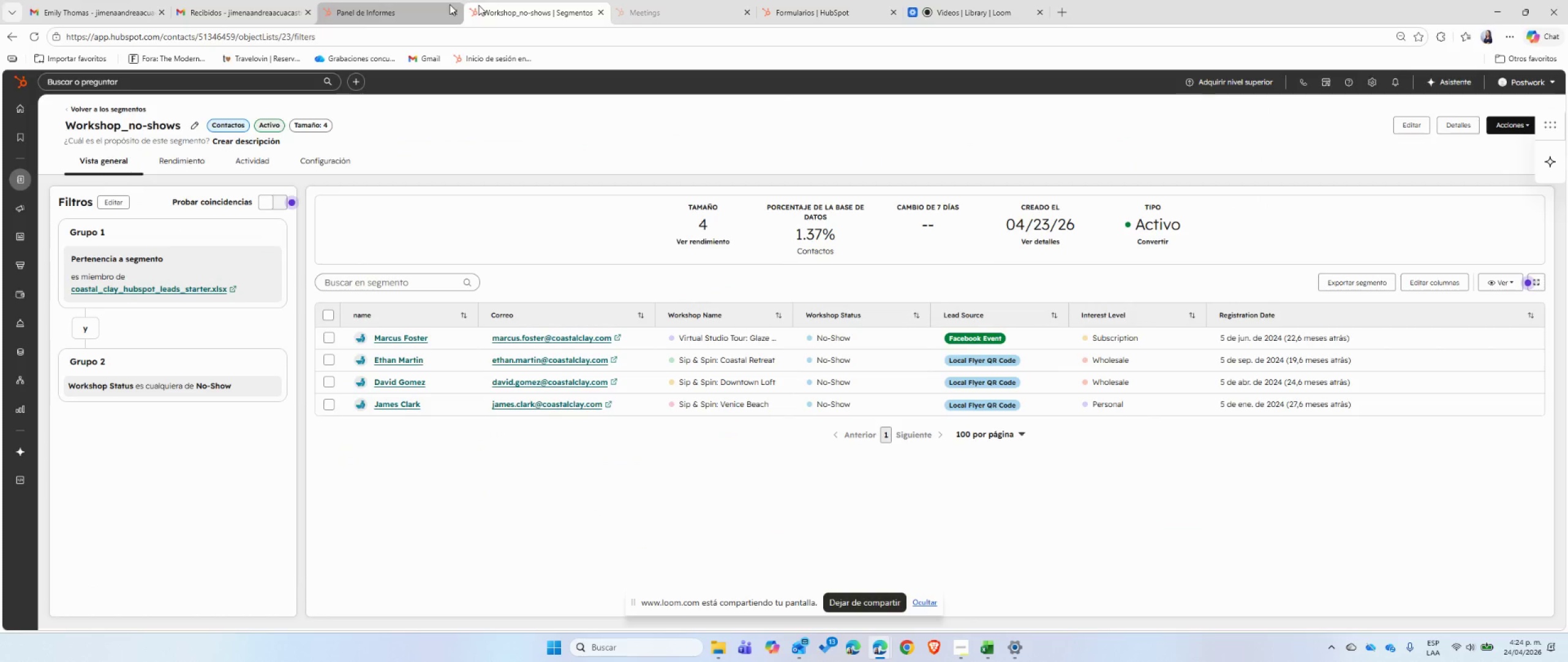 
left_click([678, 1])
 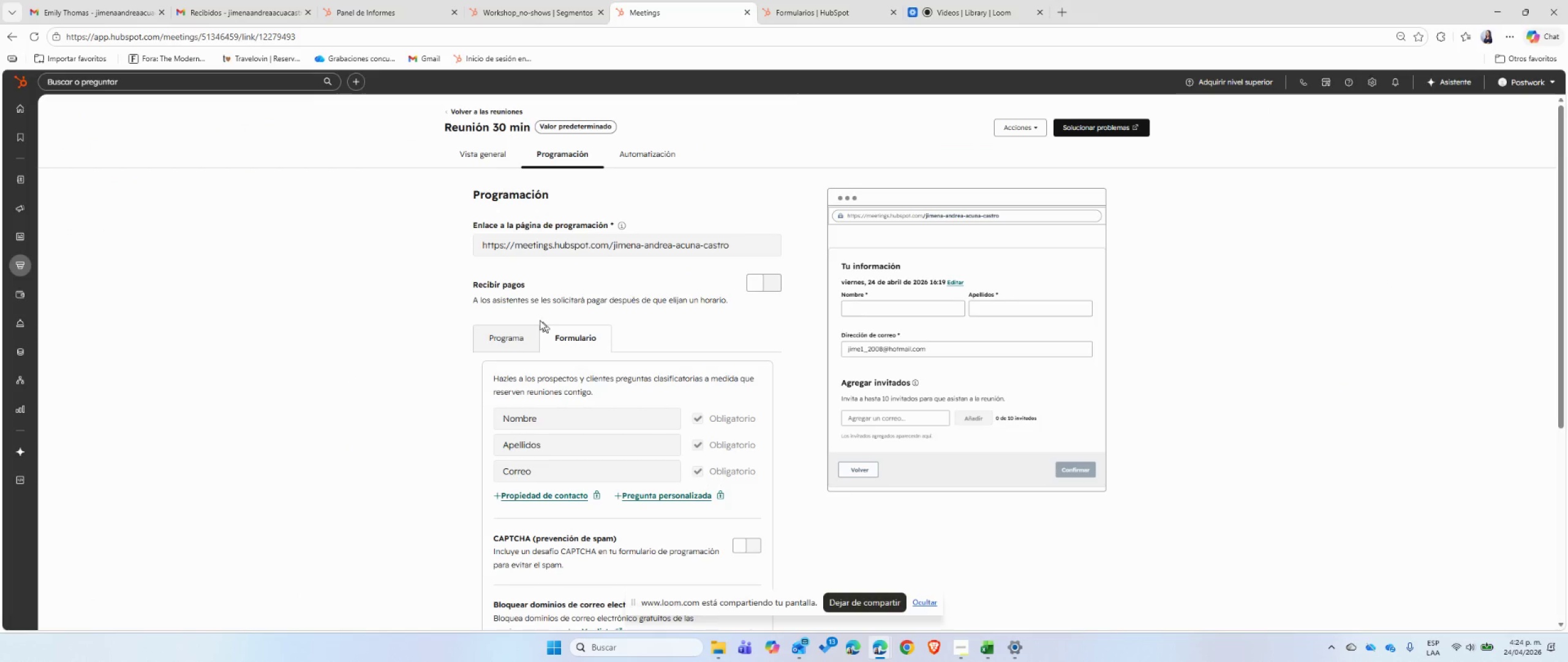 
left_click([498, 328])
 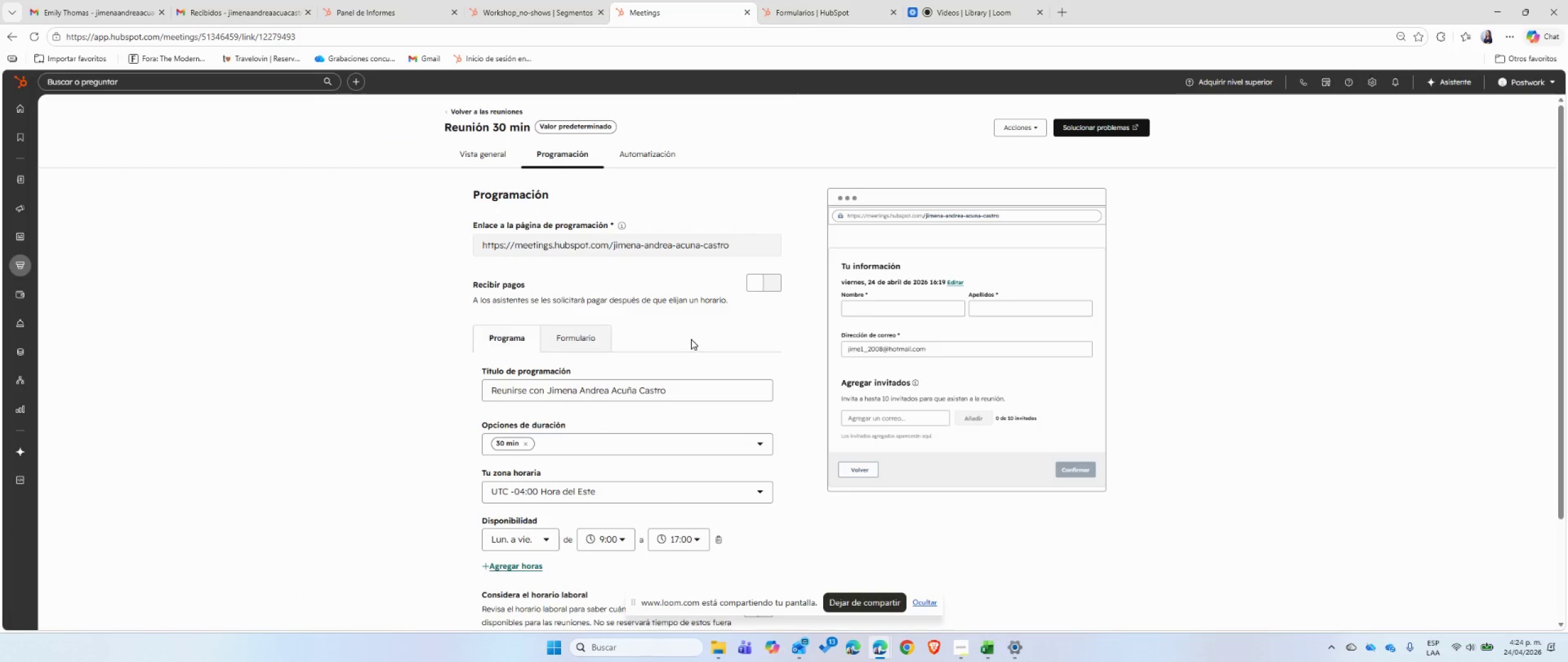 
scroll: coordinate [690, 340], scroll_direction: none, amount: 0.0
 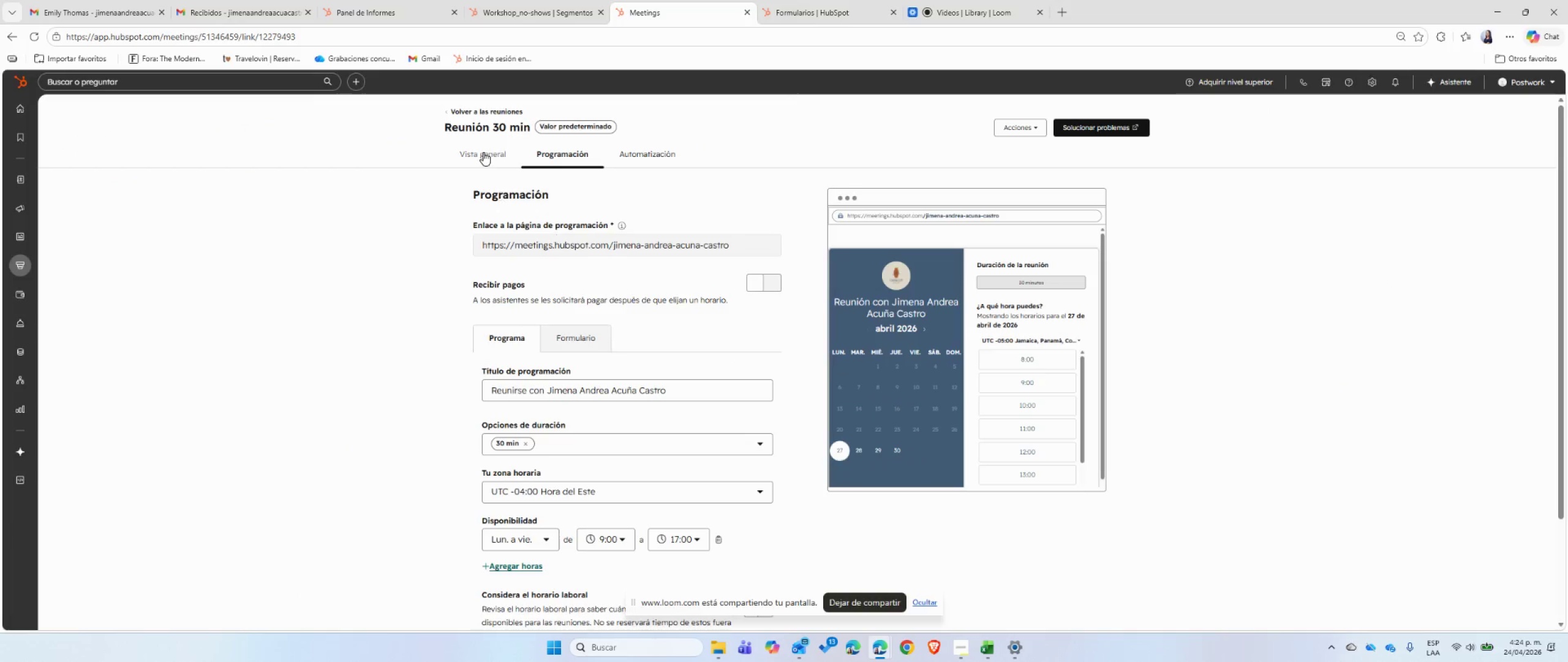 
left_click([483, 152])
 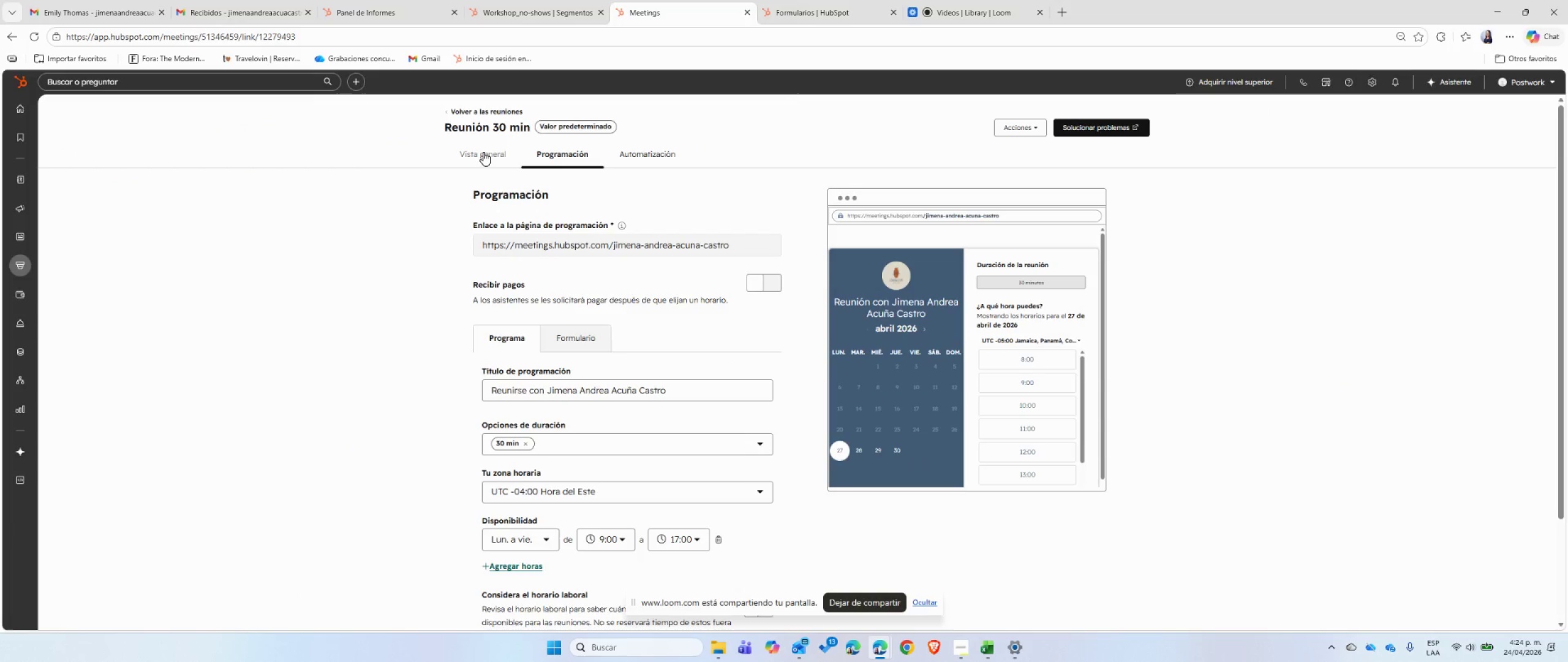 
mouse_move([728, 428])
 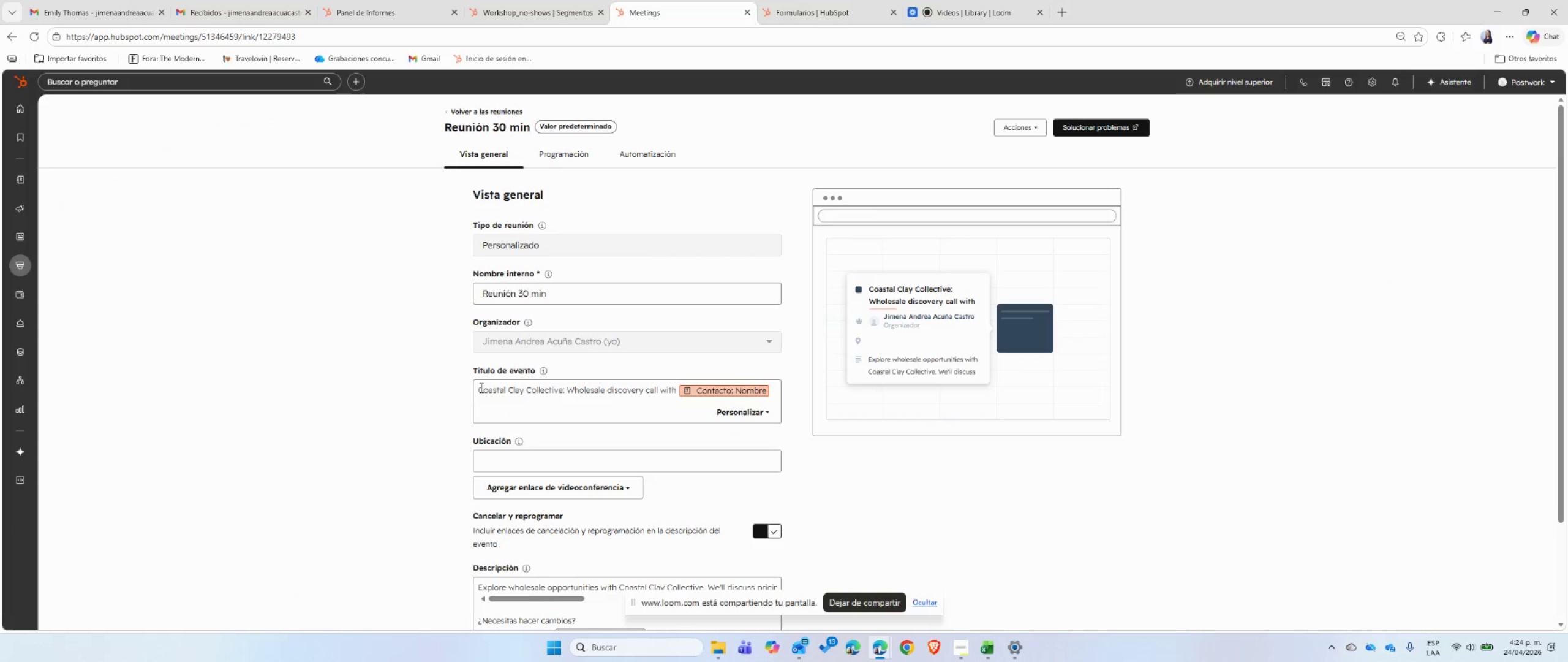 
left_click_drag(start_coordinate=[480, 389], to_coordinate=[674, 393])
 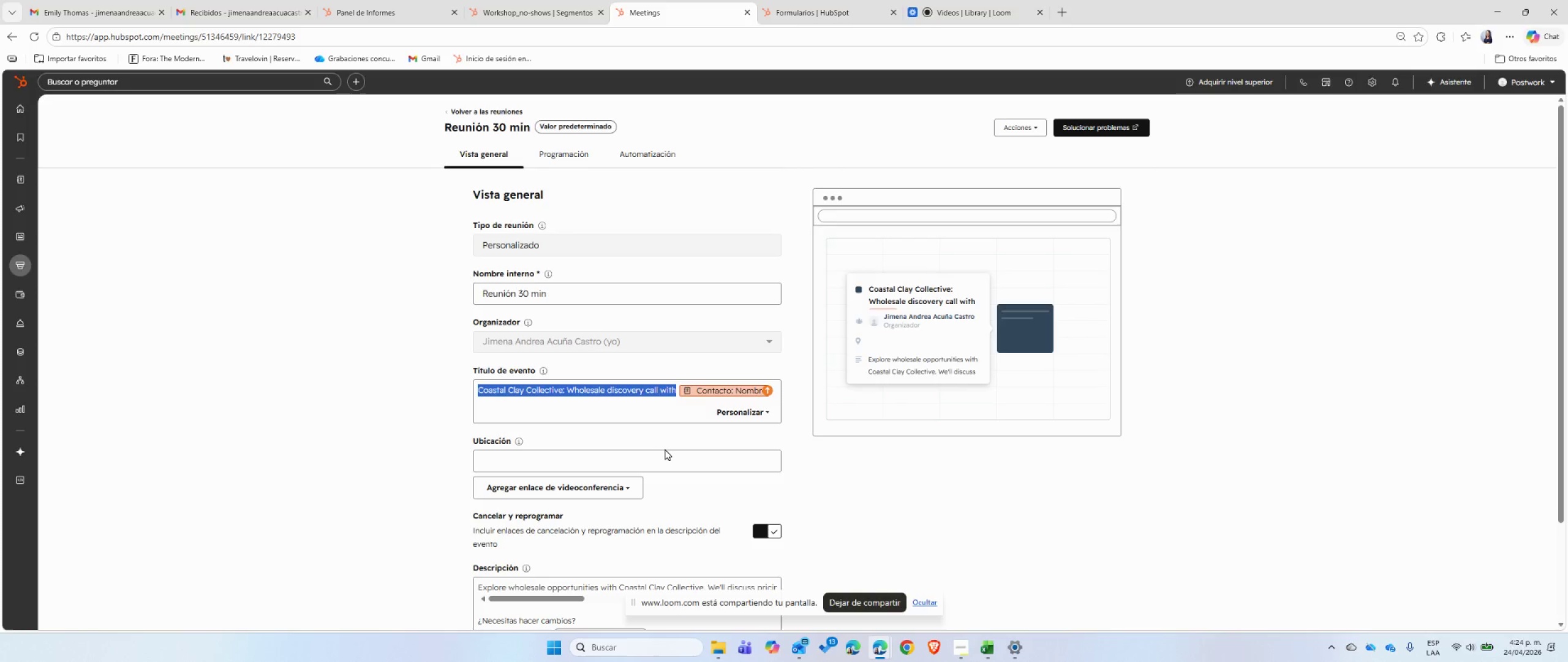 
scroll: coordinate [619, 550], scroll_direction: down, amount: 1.0
 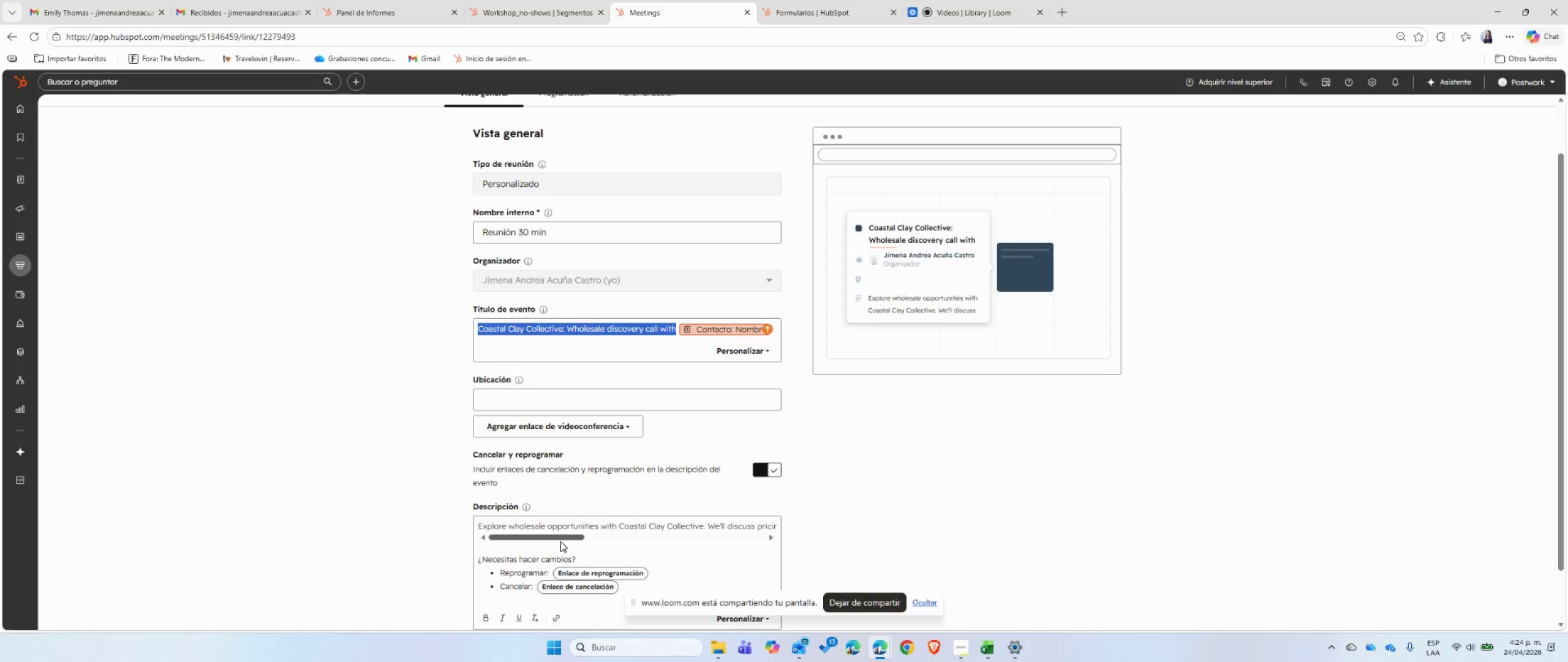 
left_click_drag(start_coordinate=[562, 540], to_coordinate=[747, 534])
 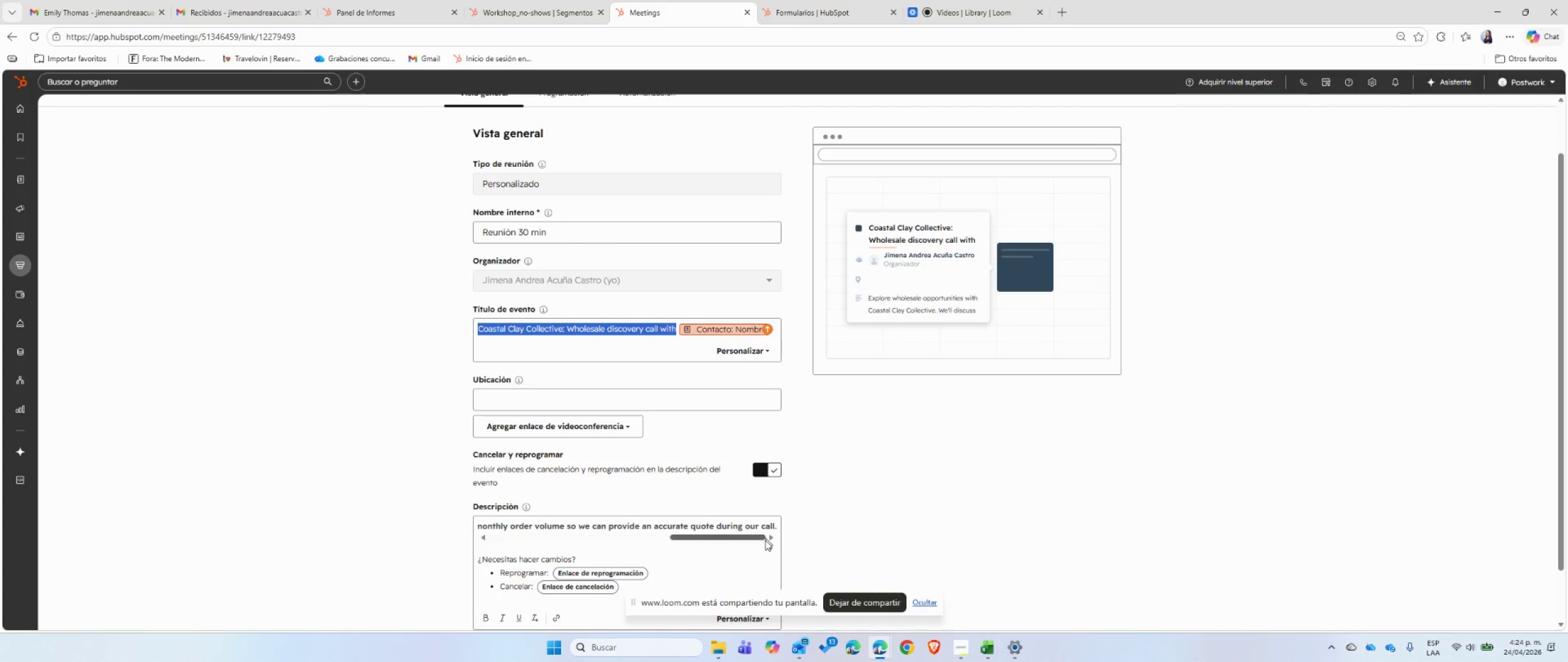 
scroll: coordinate [617, 299], scroll_direction: up, amount: 2.0
 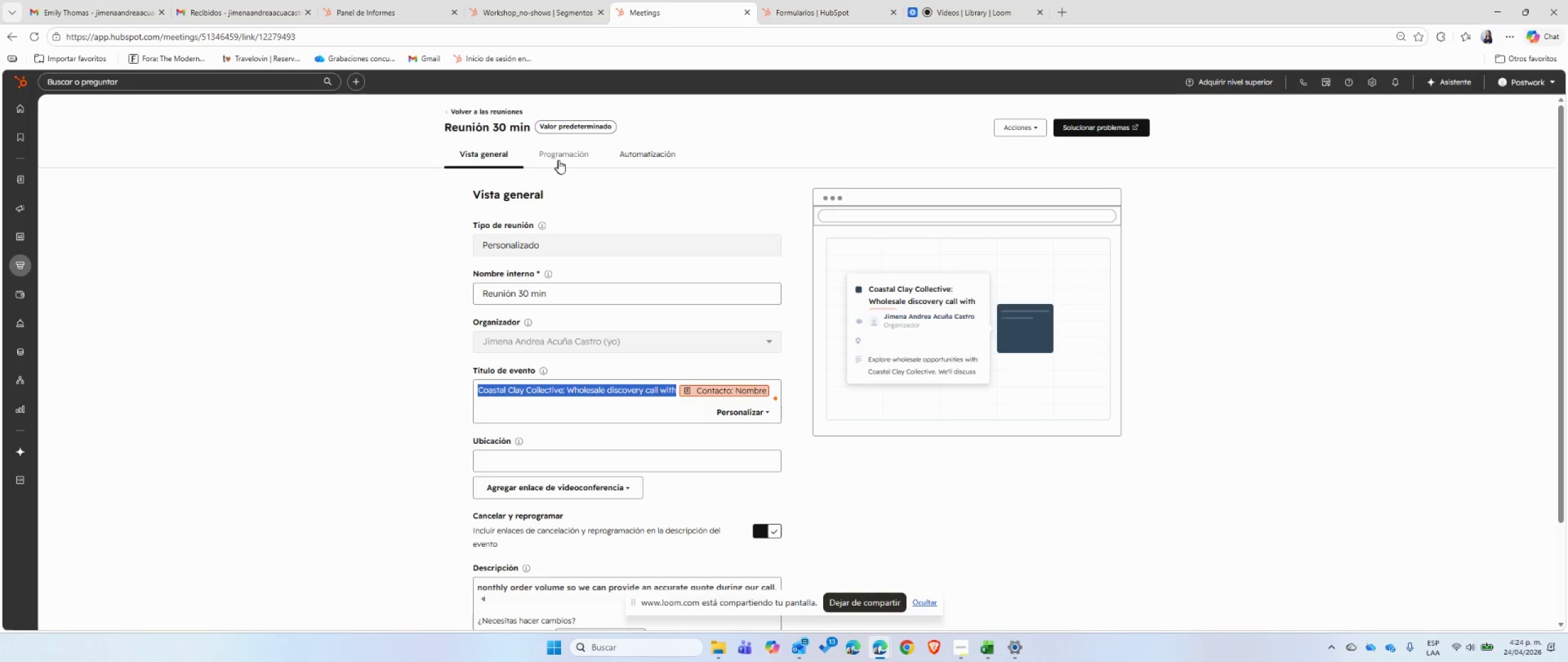 
left_click([563, 158])
 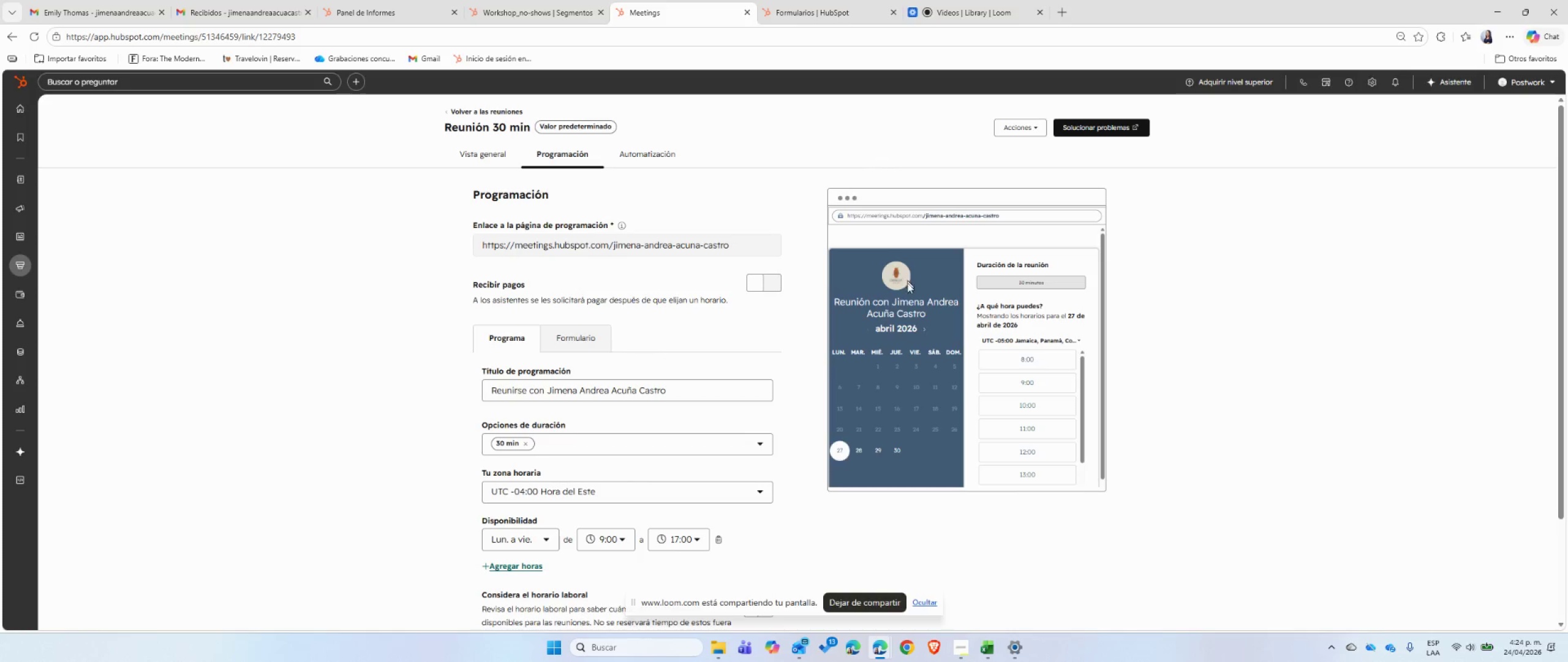 
wait(10.41)
 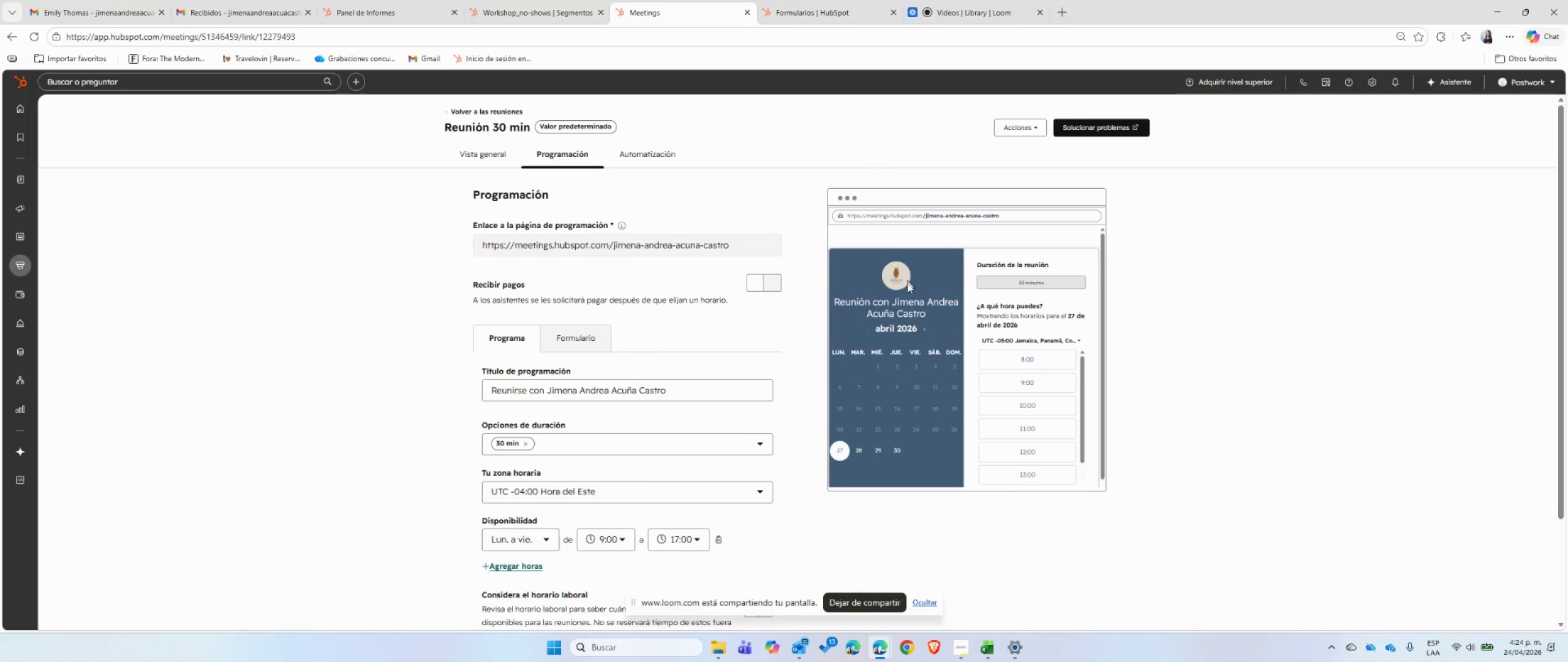 
scroll: coordinate [674, 399], scroll_direction: down, amount: 1.0
 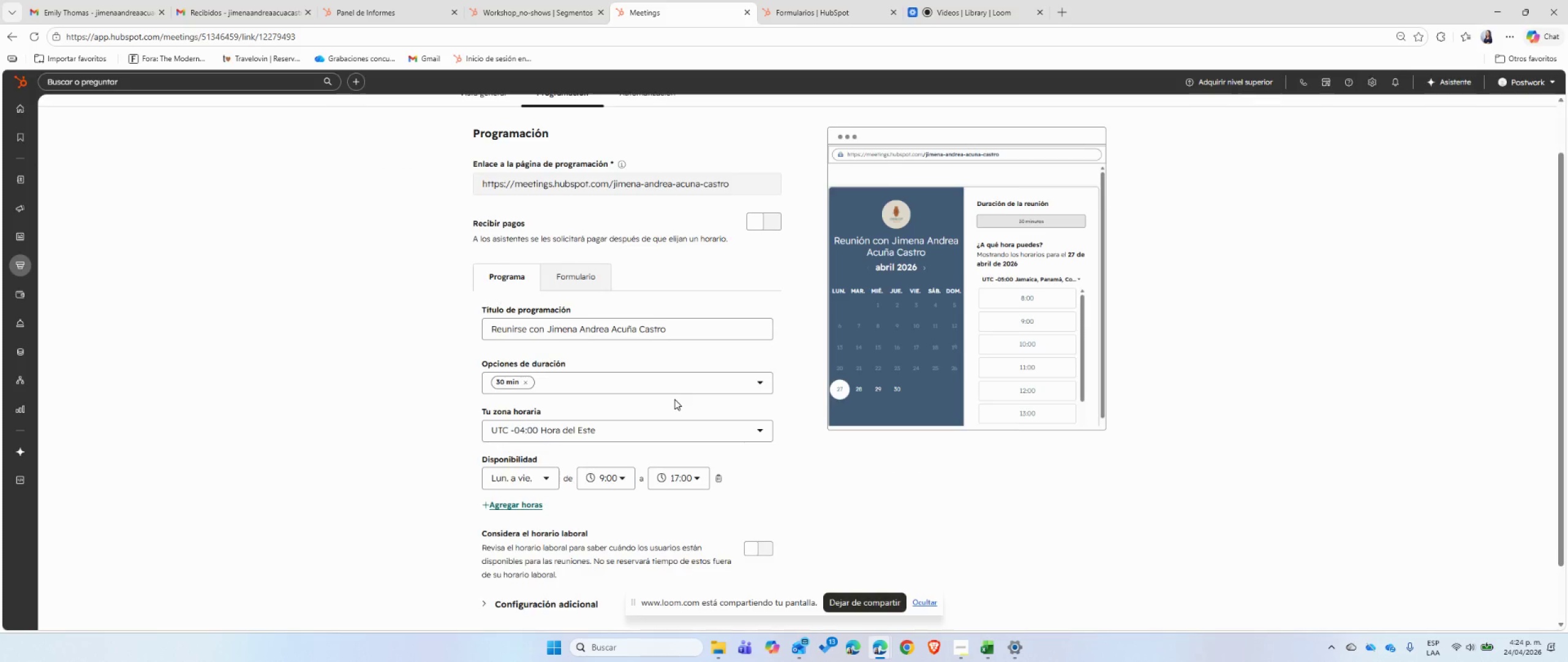 
scroll: coordinate [674, 399], scroll_direction: up, amount: 2.0
 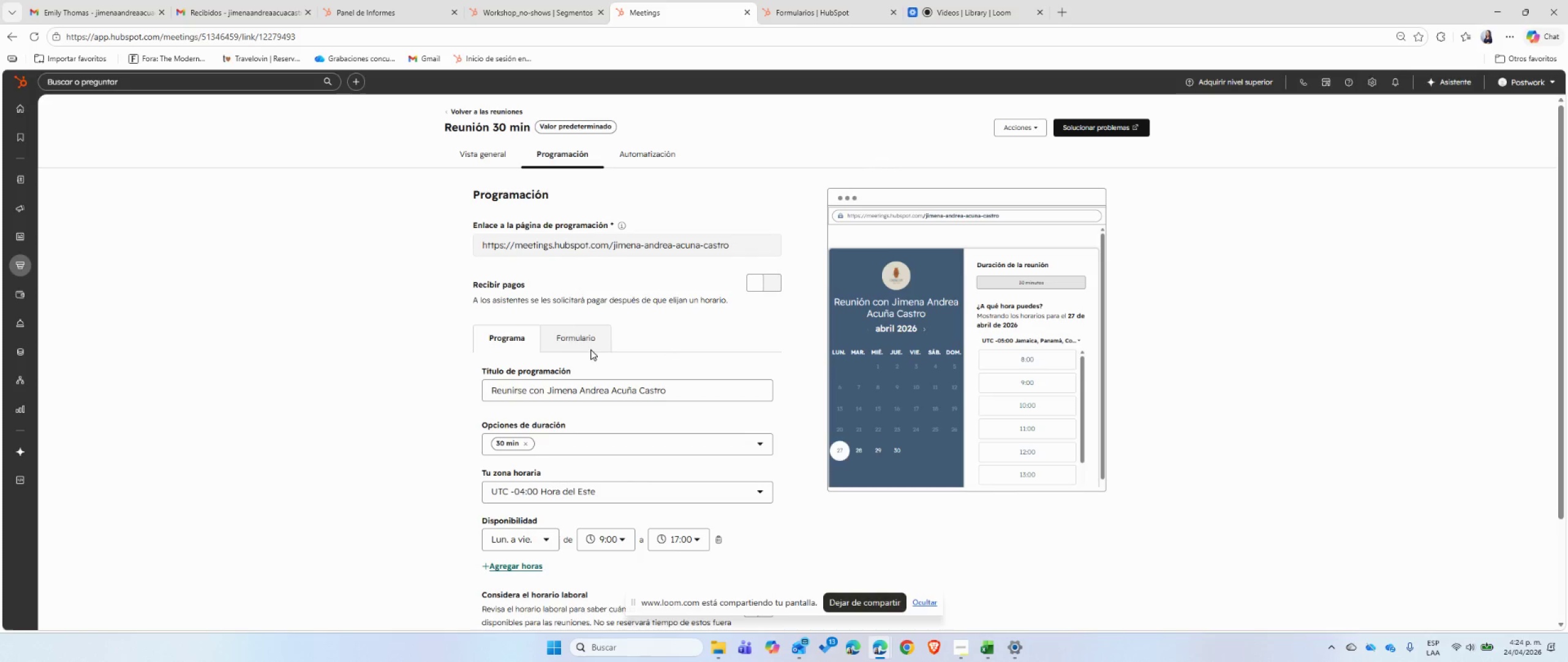 
left_click([590, 345])
 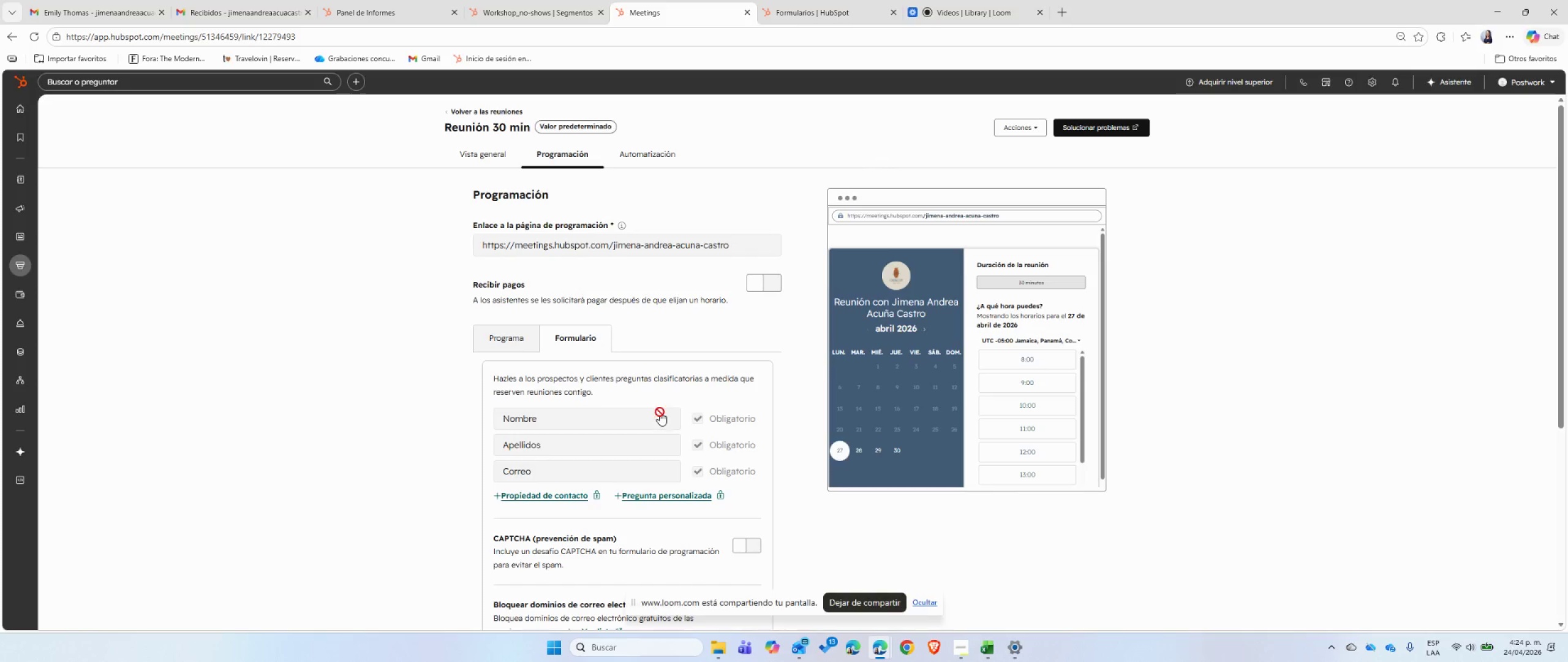 
scroll: coordinate [660, 412], scroll_direction: down, amount: 2.0
 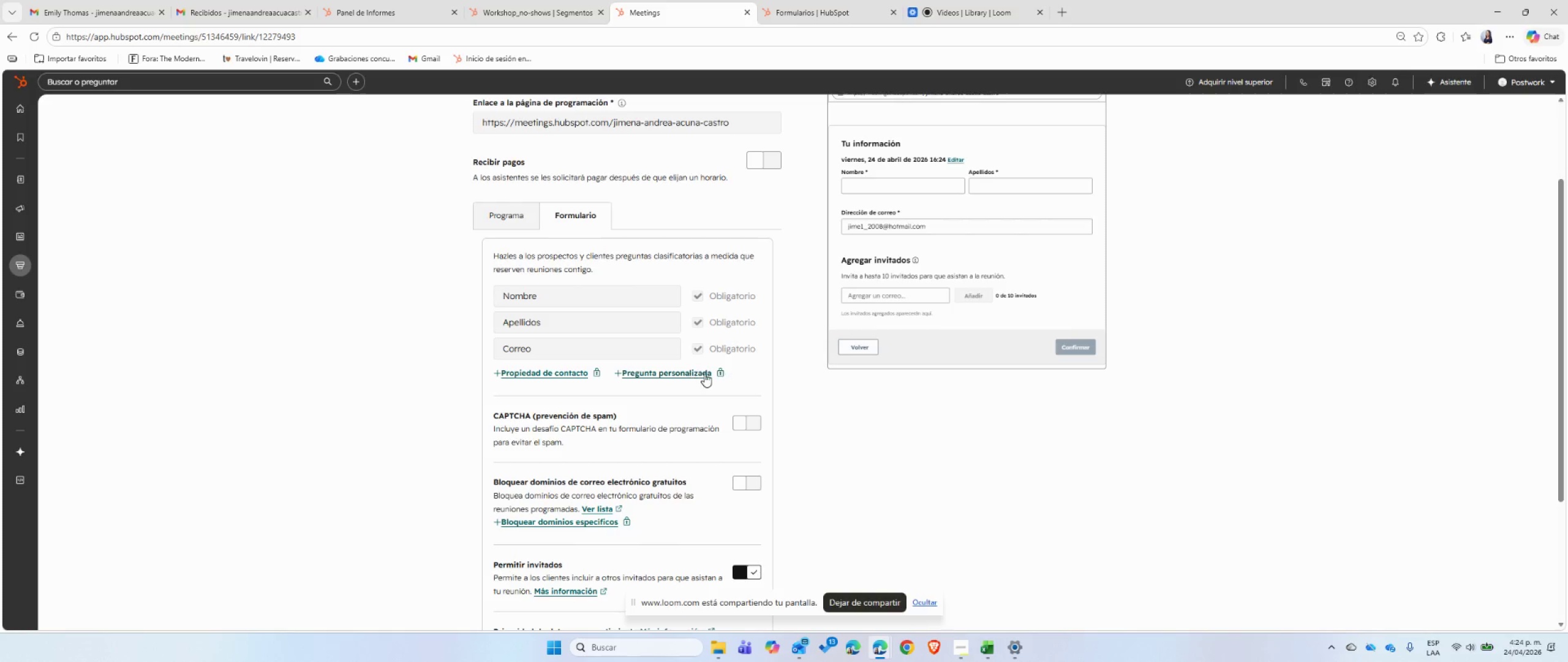 
left_click([798, 15])
 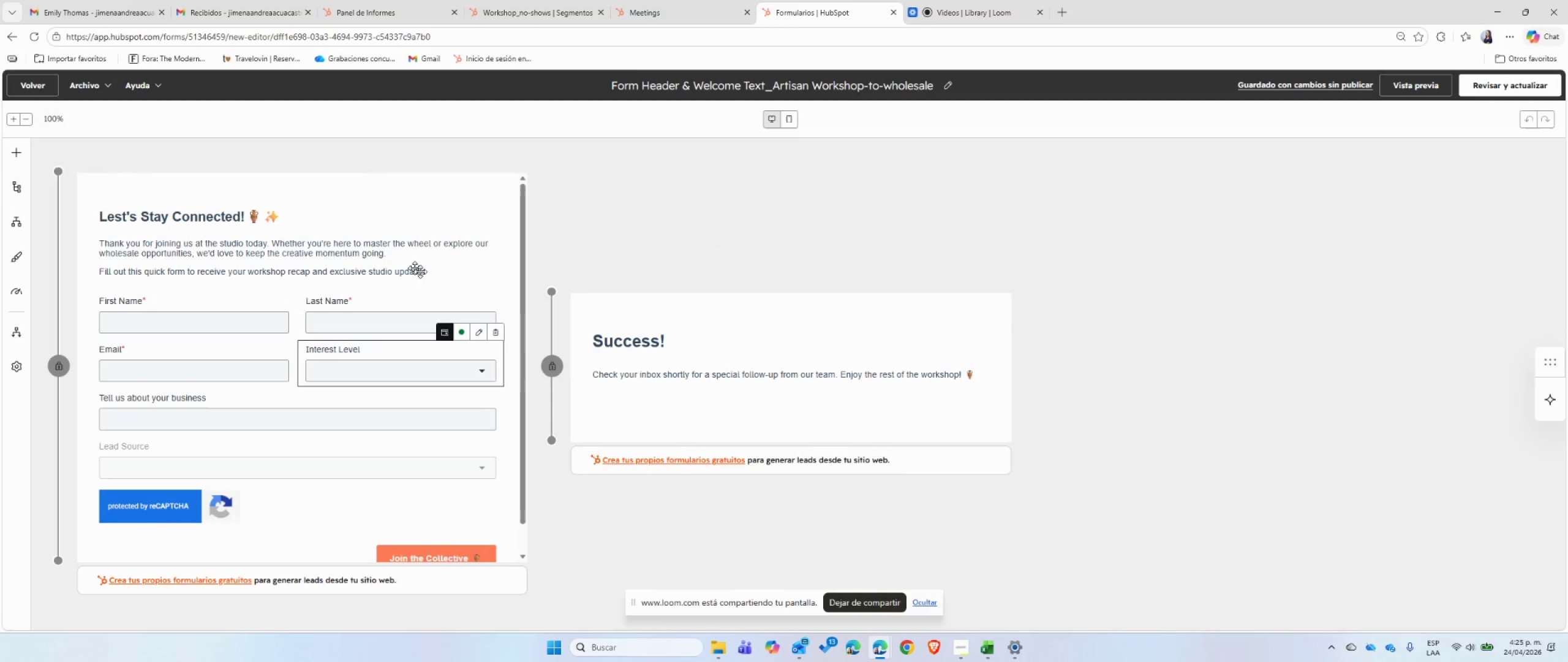 
wait(5.16)
 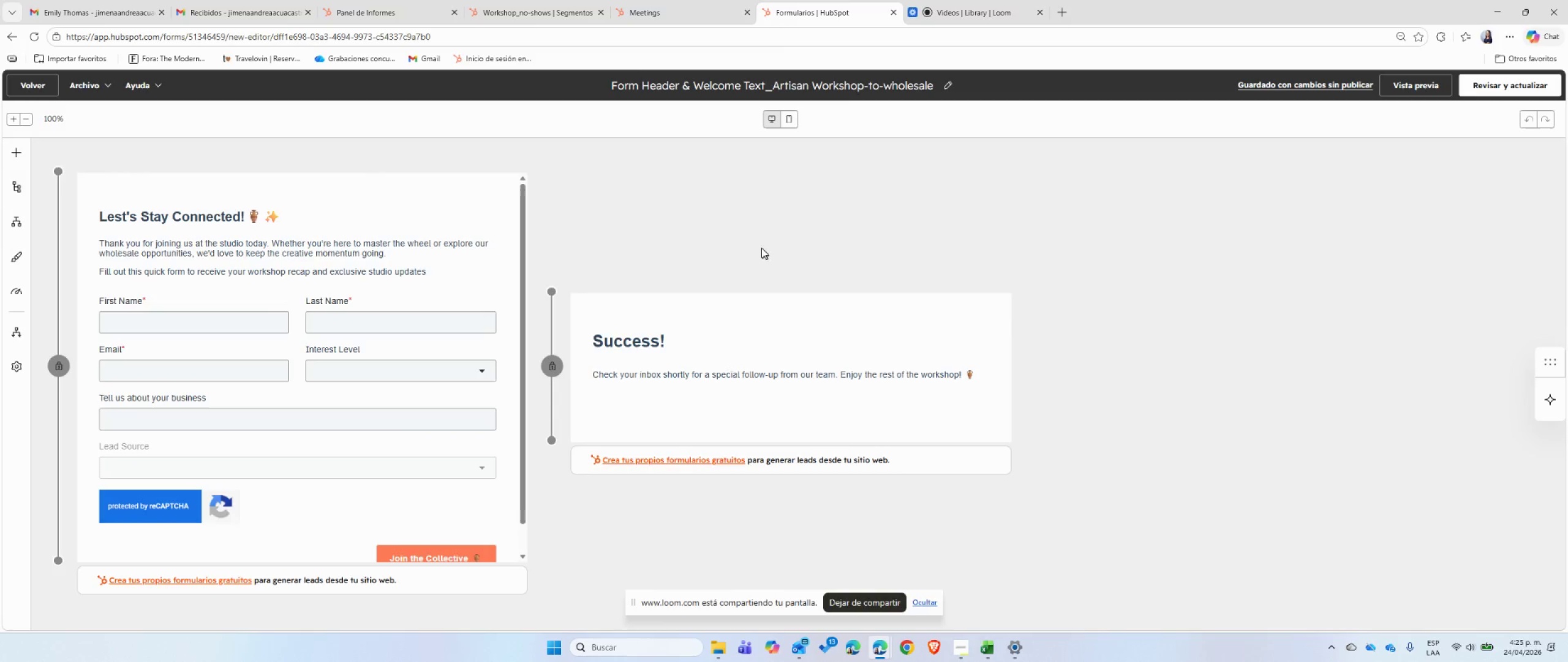 
left_click([783, 115])
 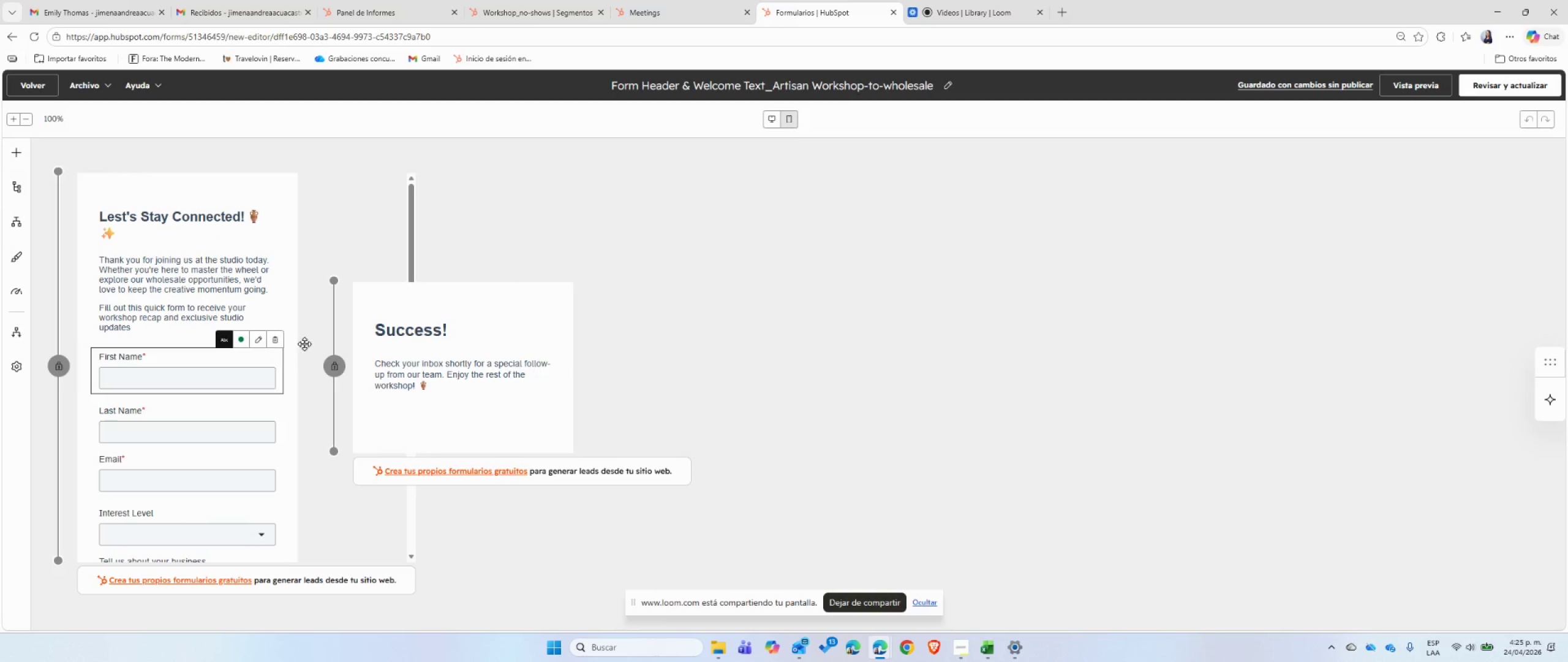 
scroll: coordinate [280, 397], scroll_direction: none, amount: 0.0
 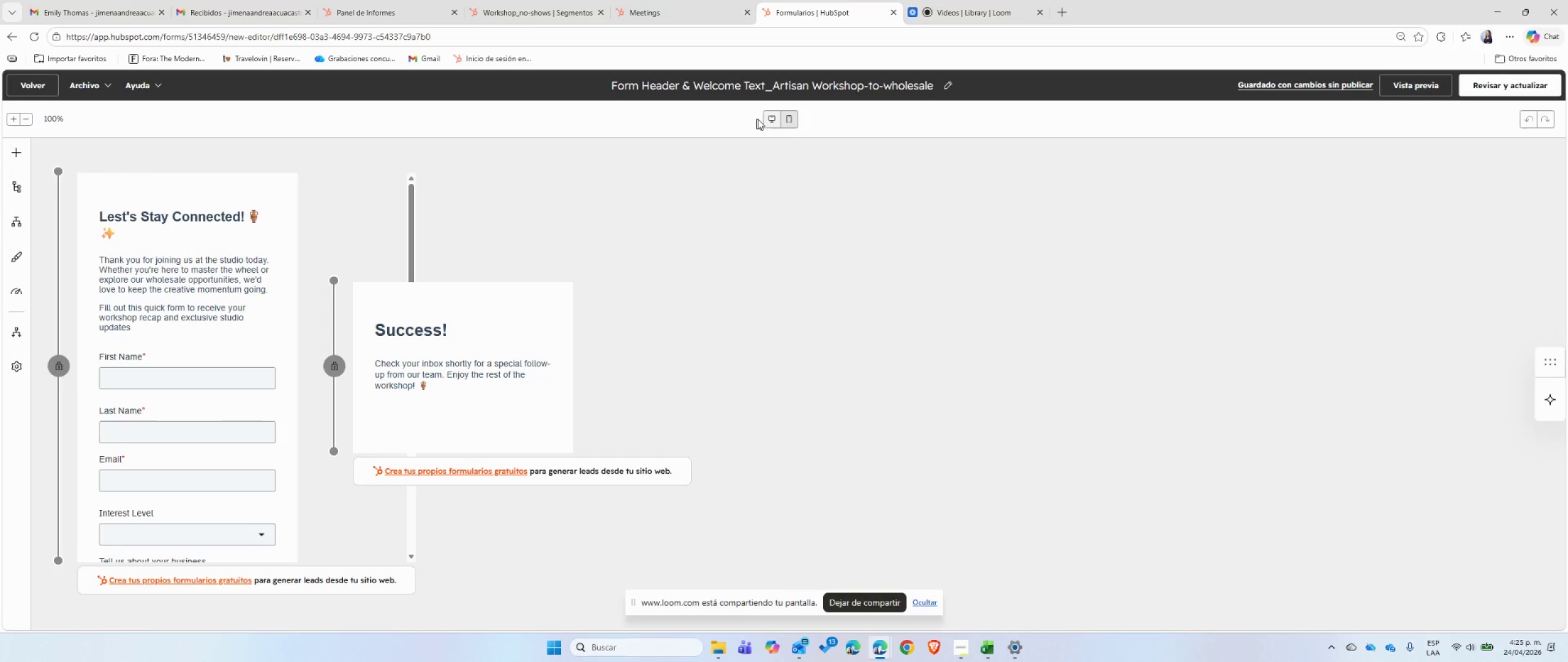 
left_click([766, 121])
 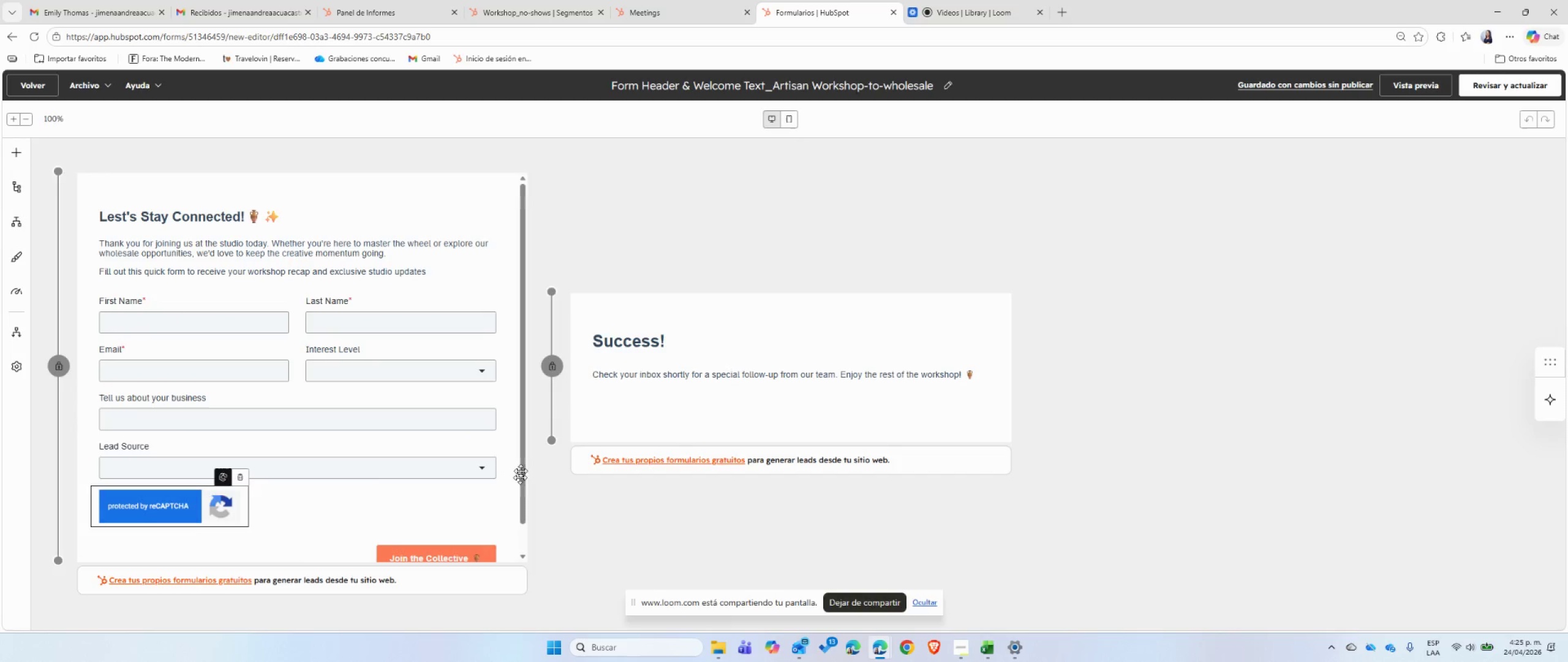 
wait(5.45)
 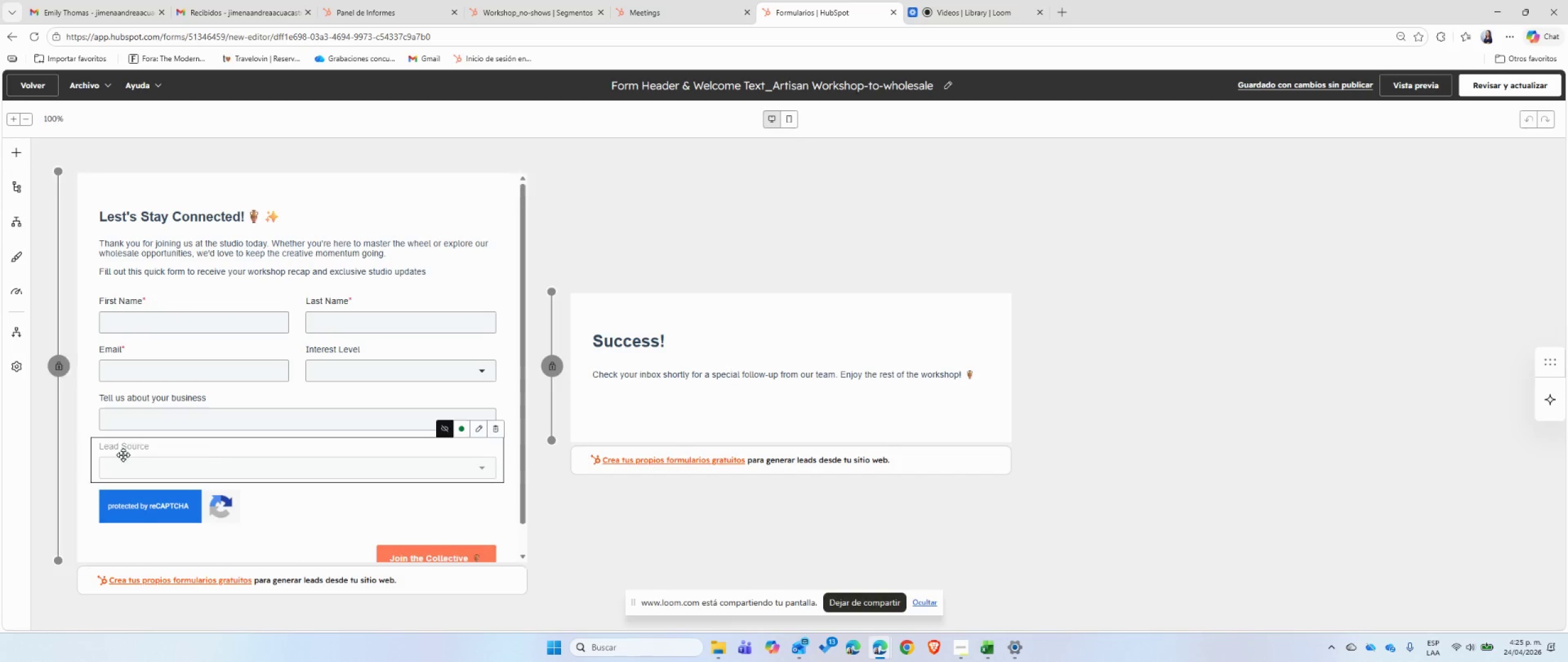 
left_click([971, 14])
 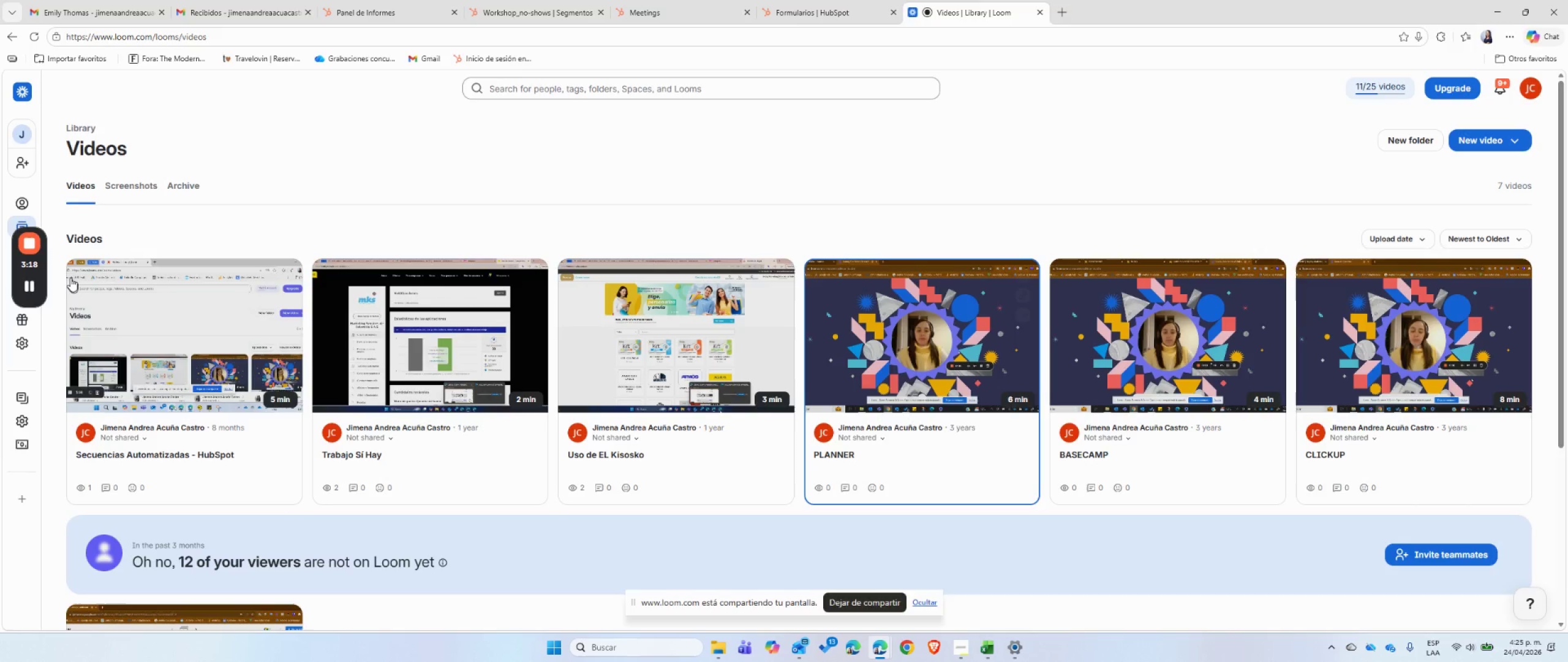 
left_click([34, 247])
 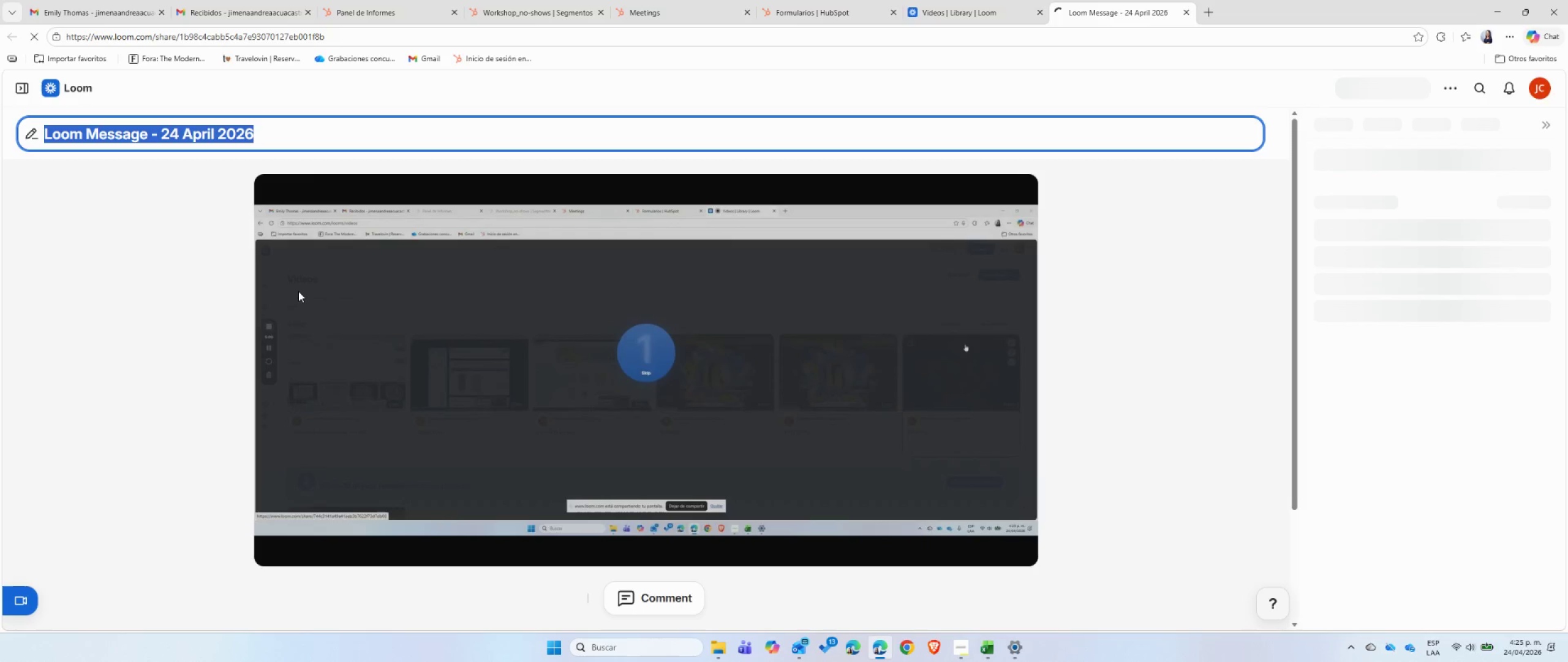 
wait(15.73)
 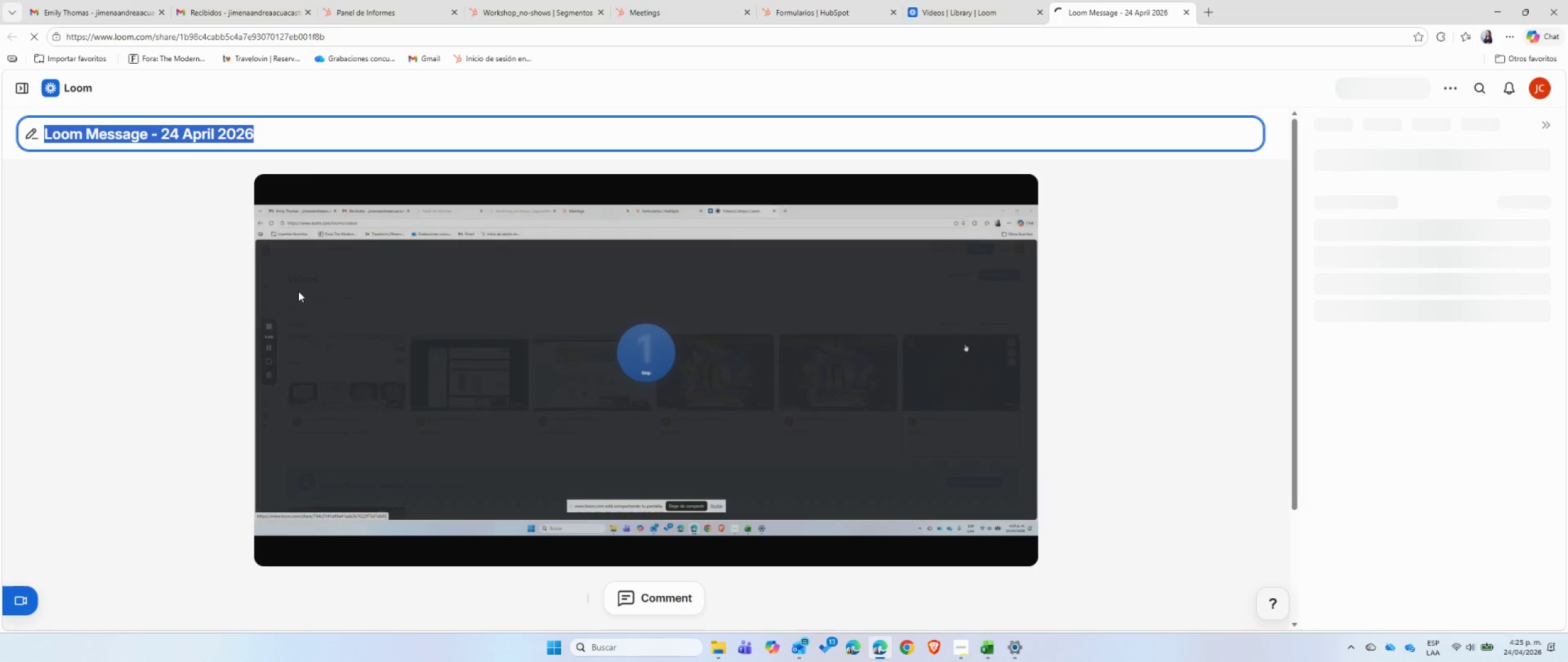 
left_click([1460, 652])
 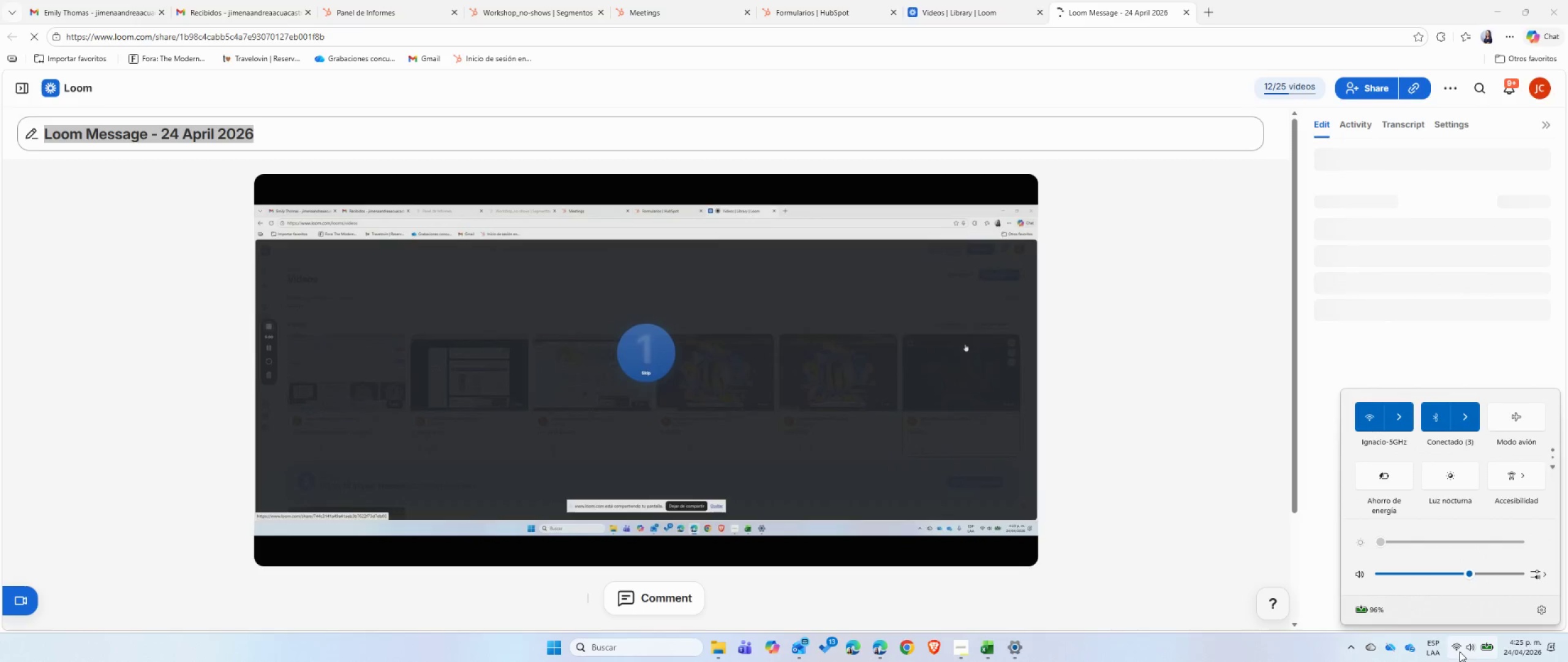 
wait(5.83)
 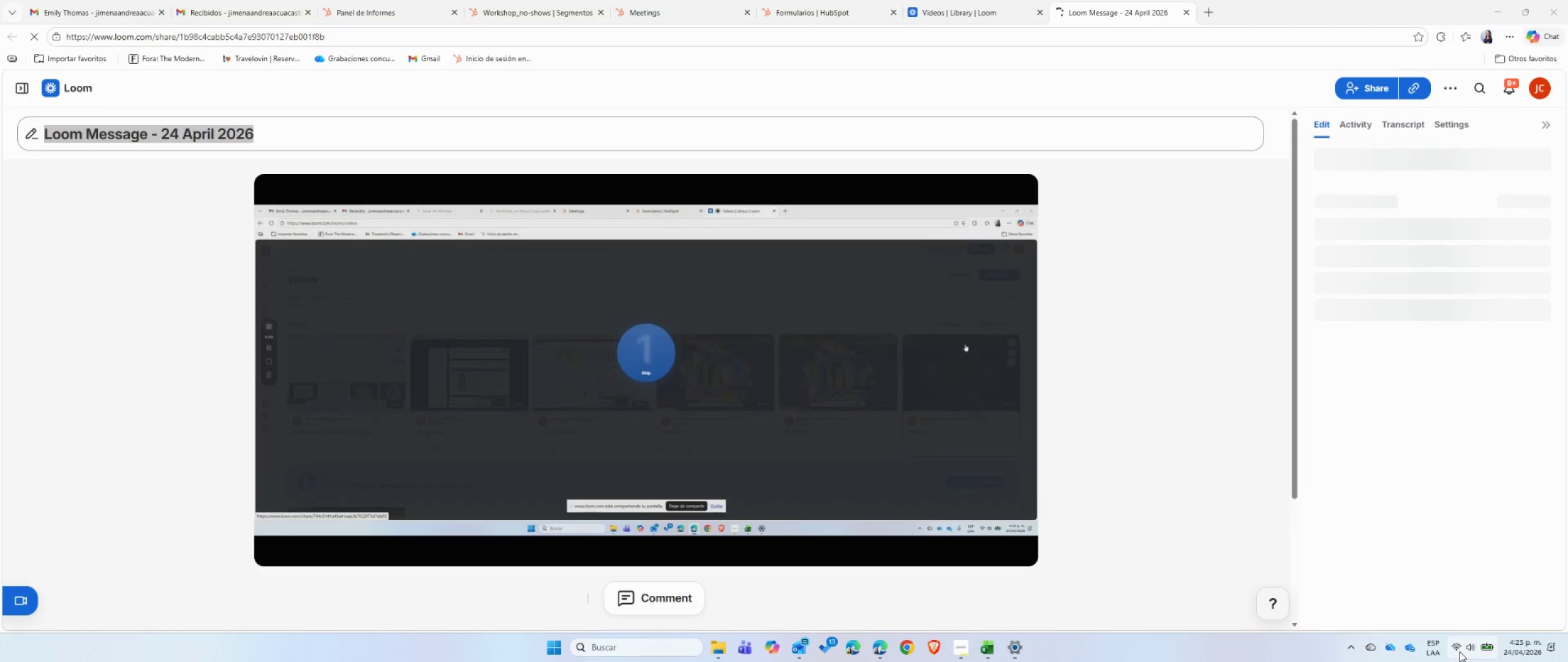 
left_click([1460, 652])
 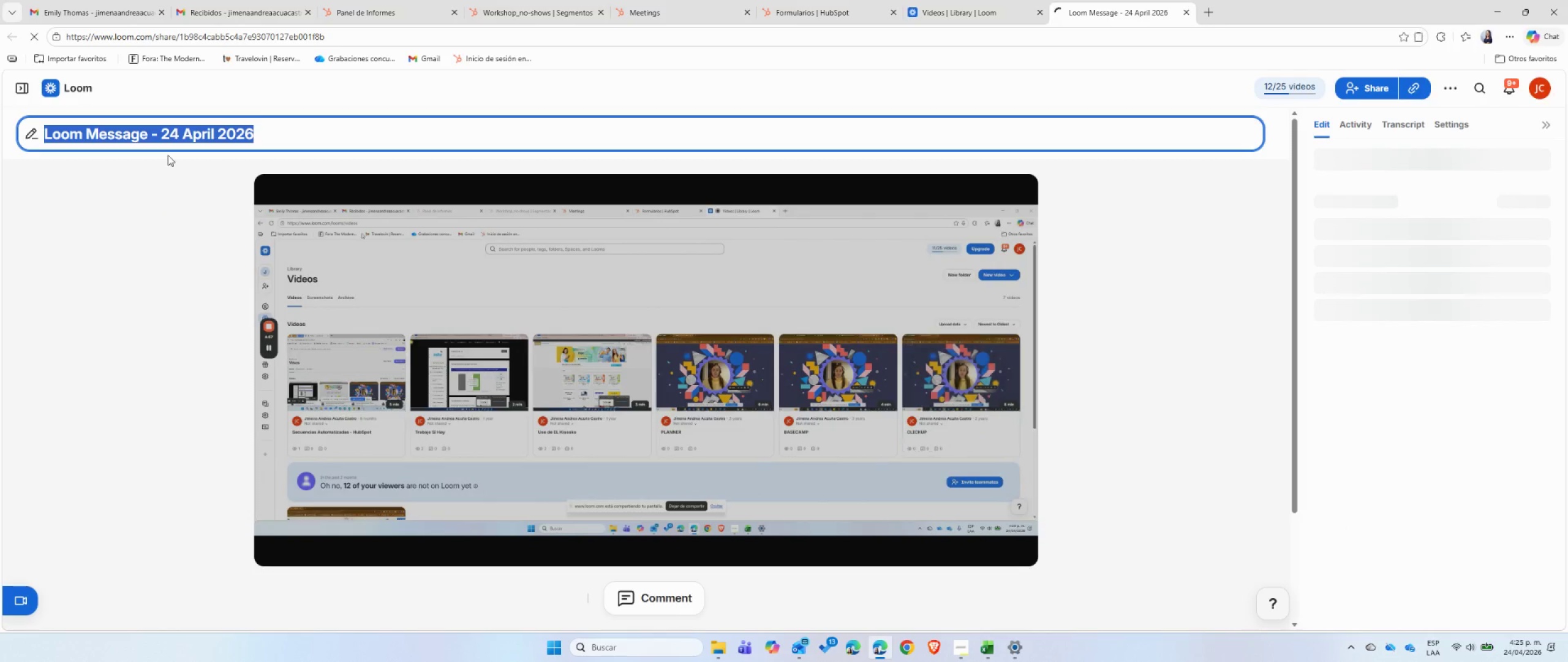 
wait(8.66)
 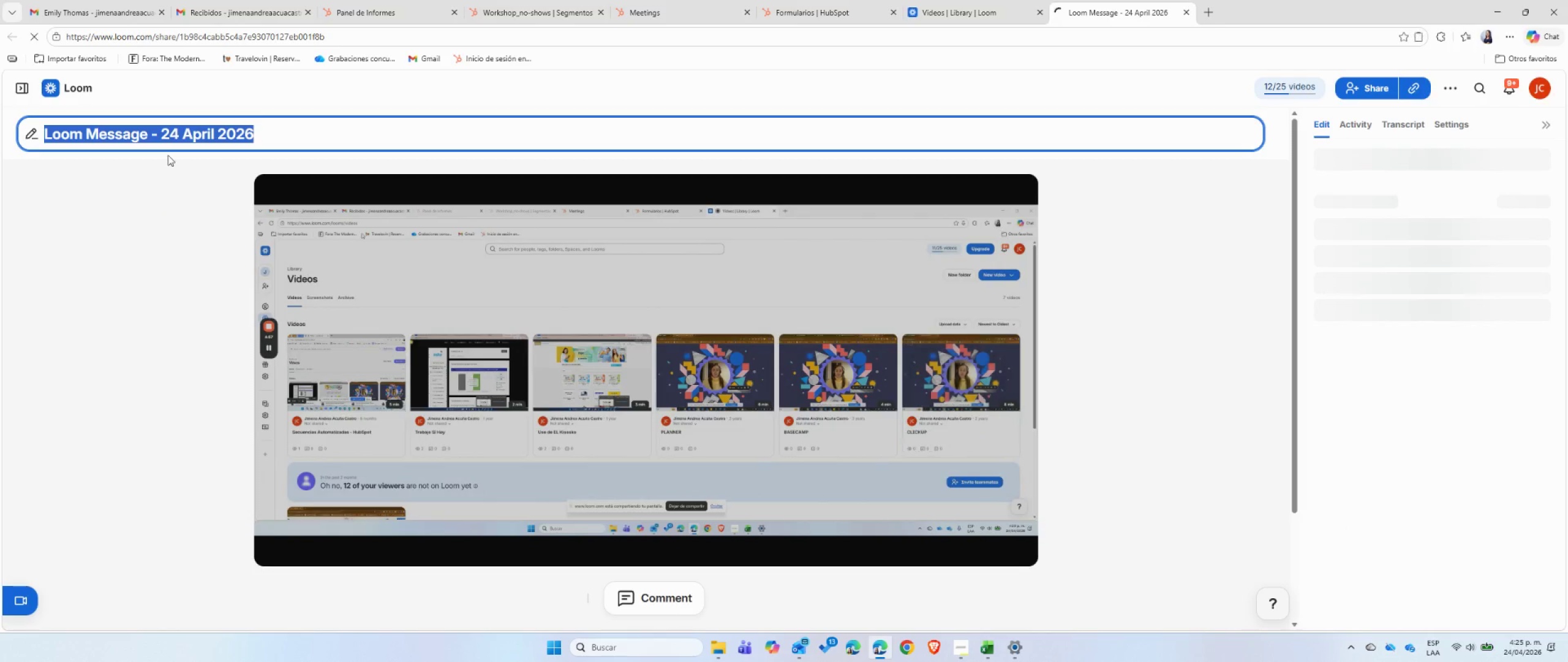 
scroll: coordinate [668, 408], scroll_direction: down, amount: 1.0
 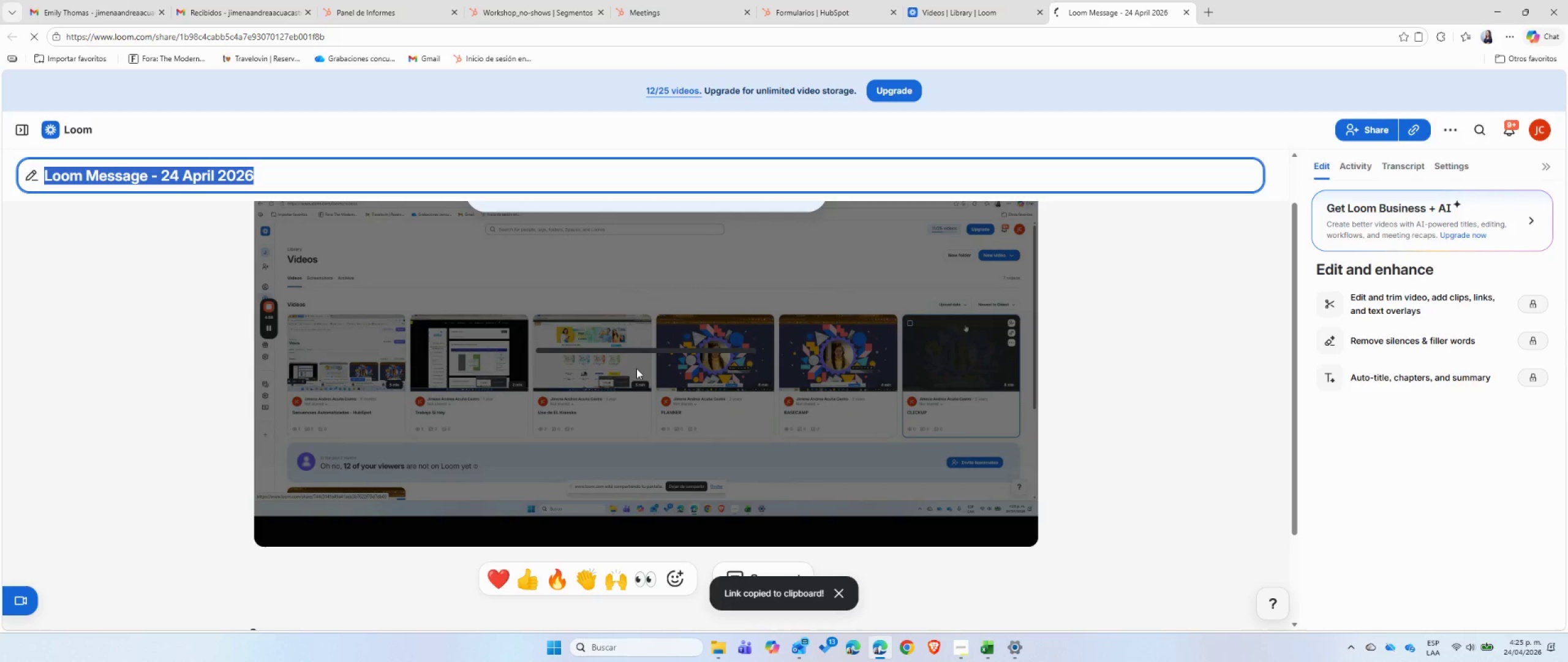 
scroll: coordinate [628, 408], scroll_direction: up, amount: 1.0
 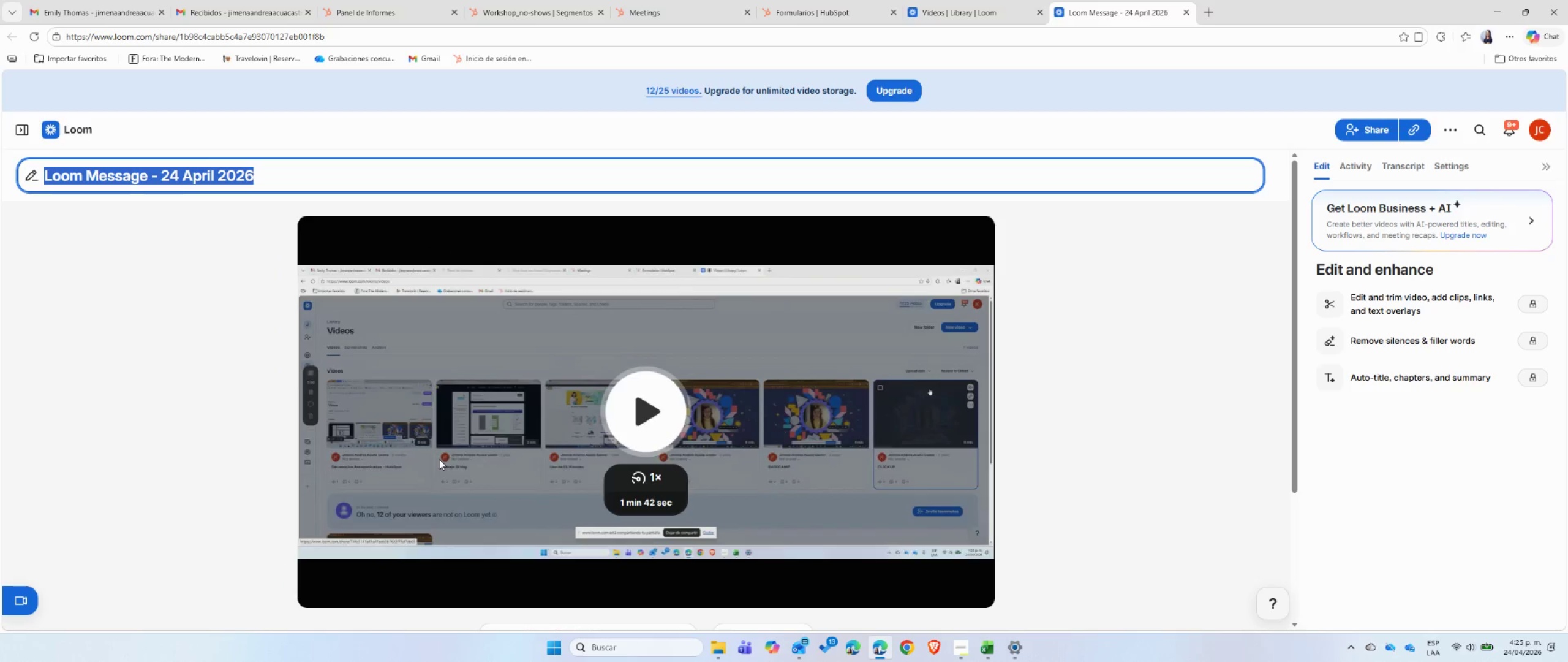 
left_click([634, 412])
 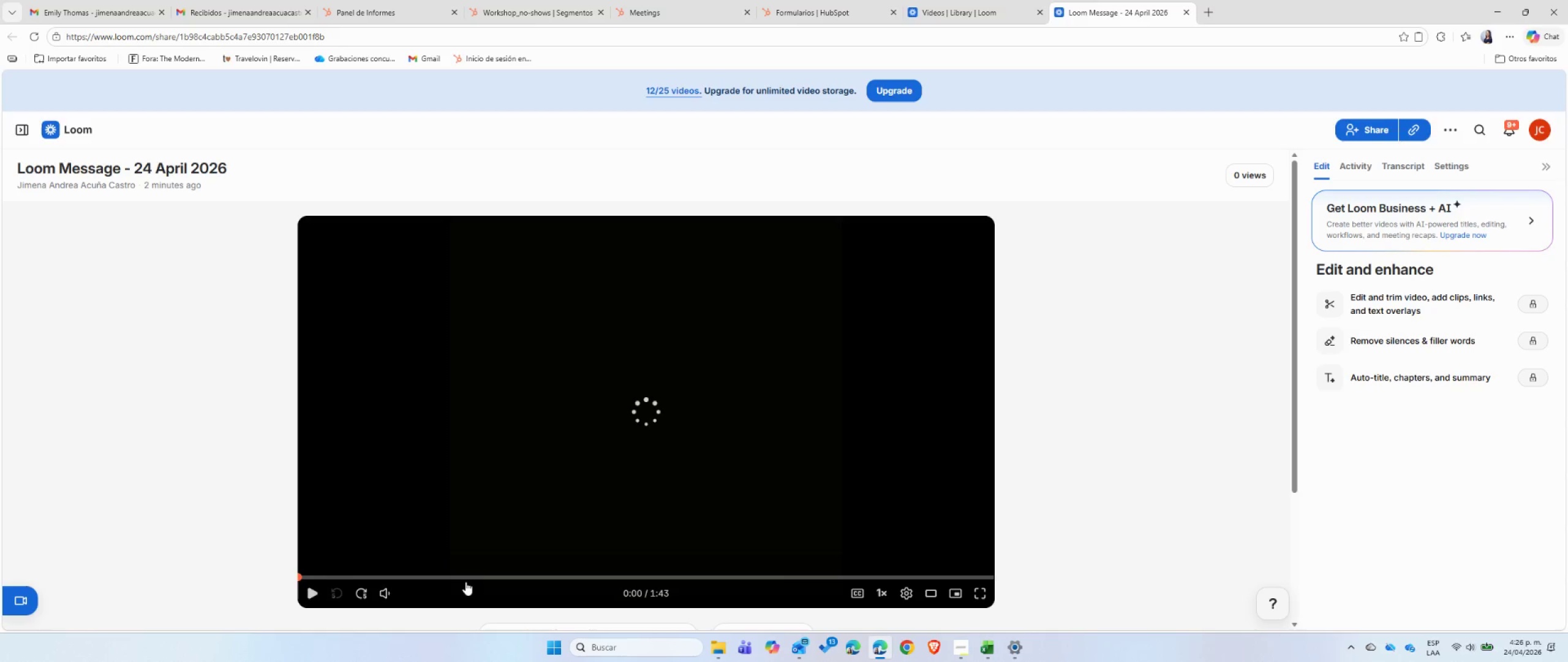 
wait(10.91)
 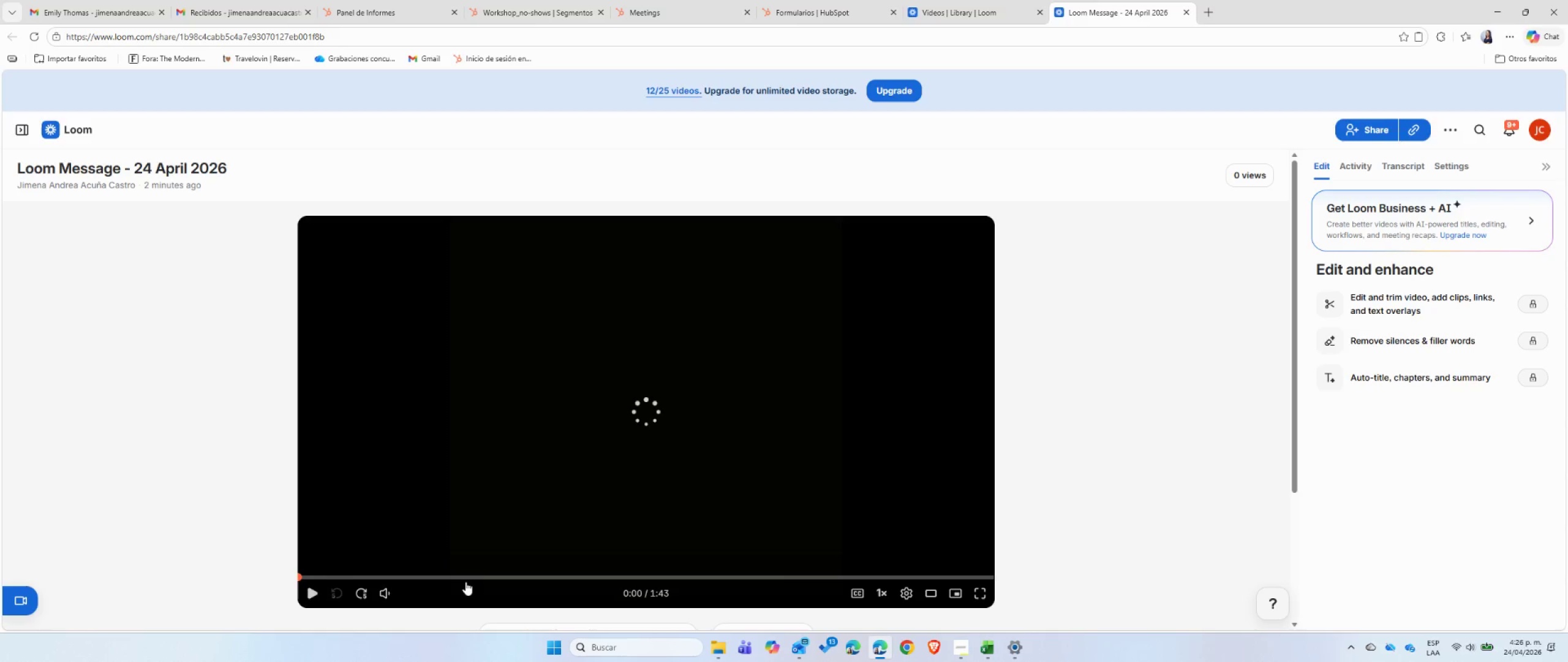 
mouse_move([410, 580])
 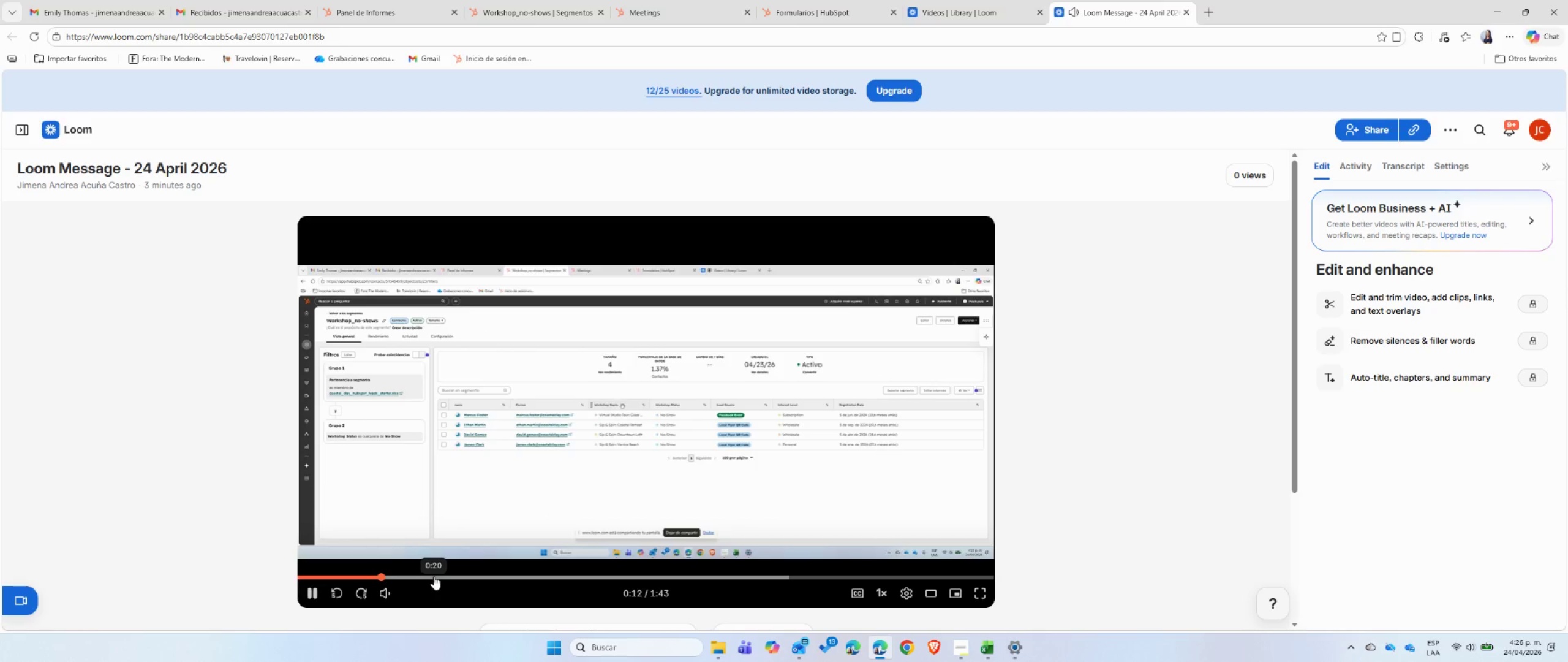 
wait(6.14)
 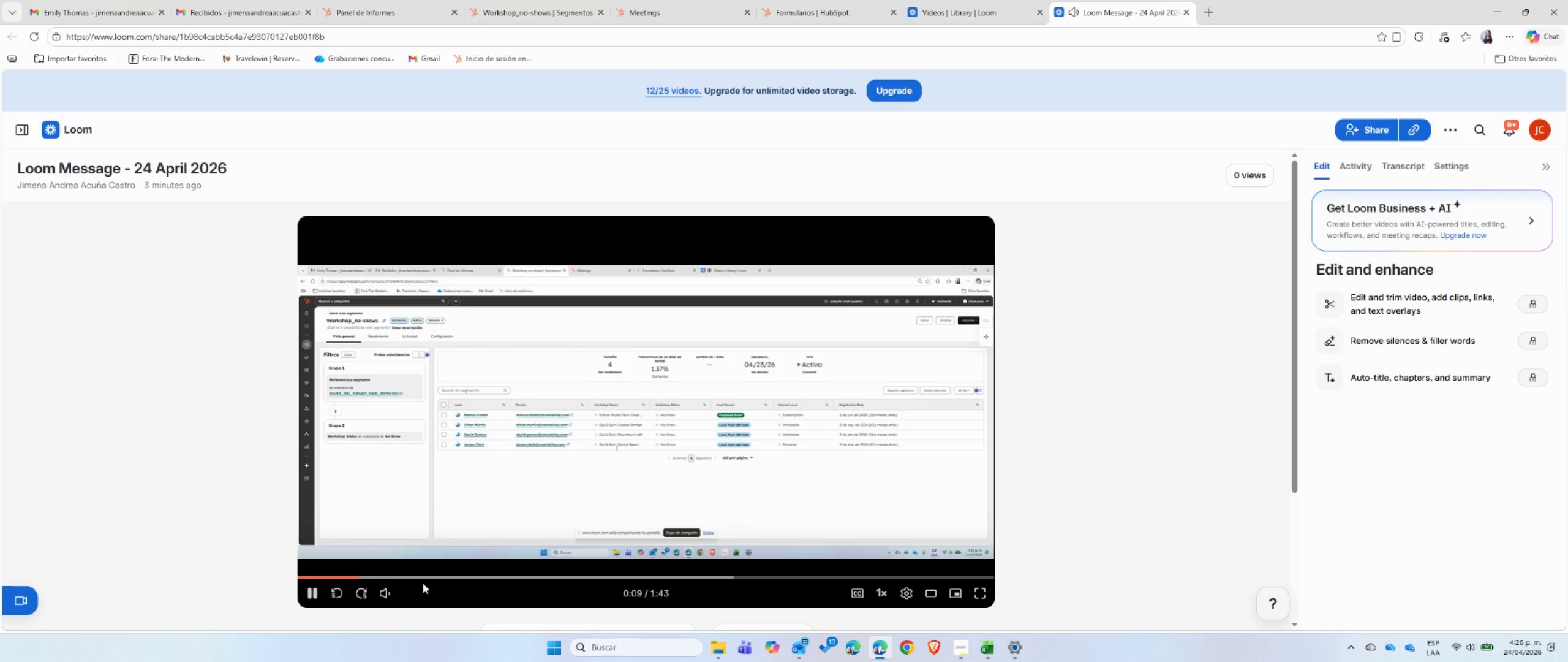 
left_click([313, 595])